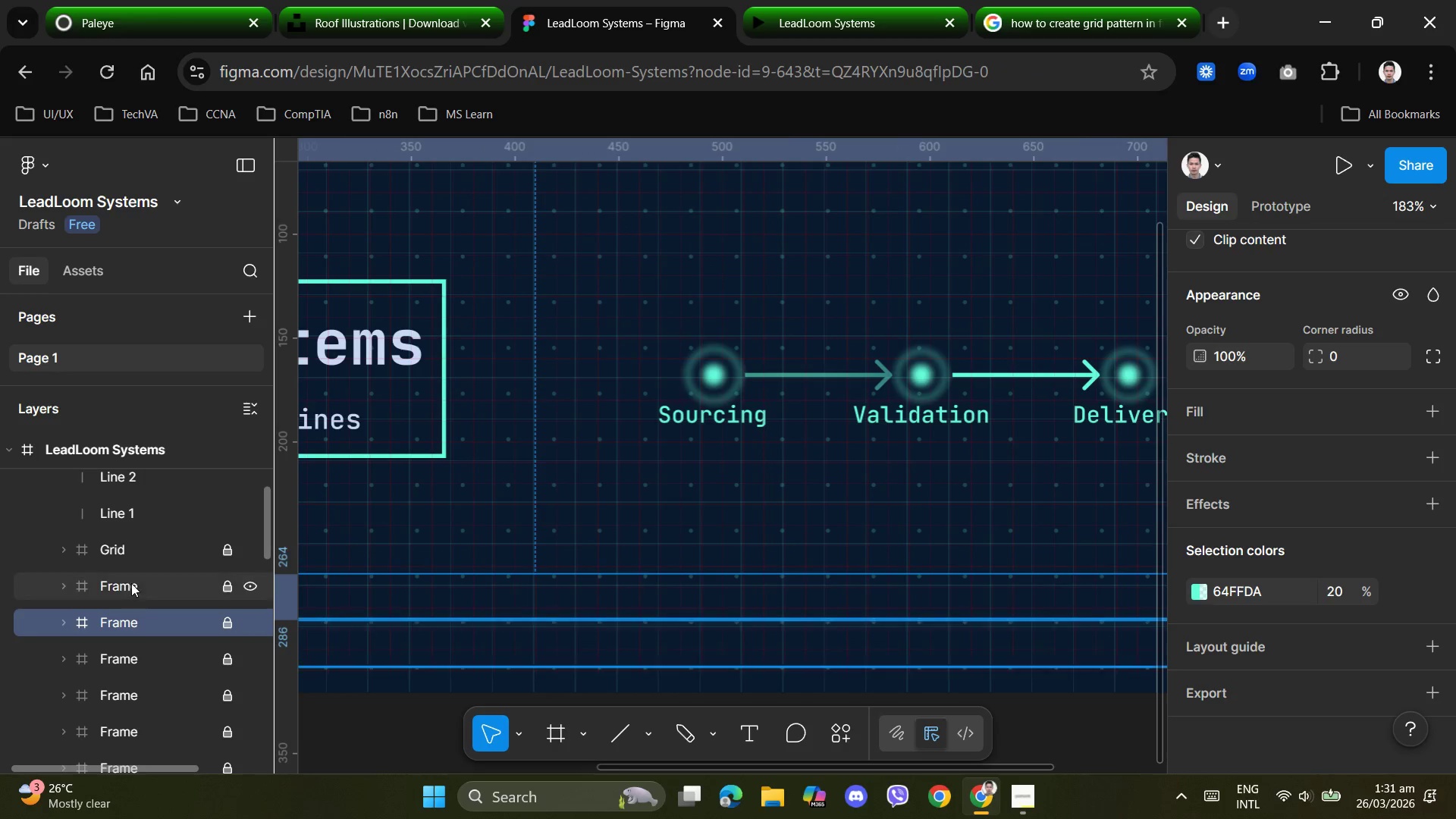 
scroll: coordinate [133, 588], scroll_direction: none, amount: 0.0
 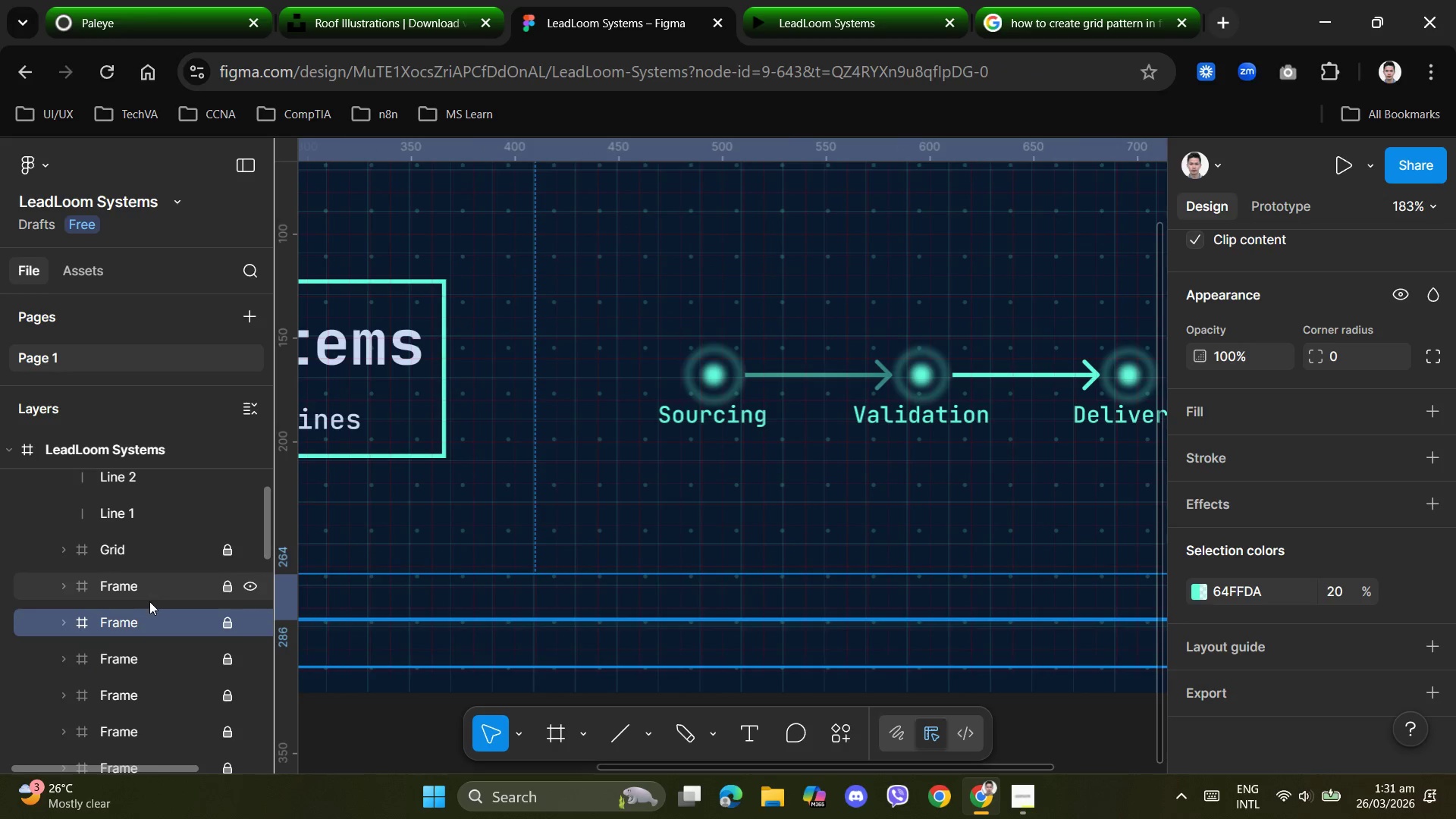 
scroll: coordinate [150, 604], scroll_direction: up, amount: 1.0
 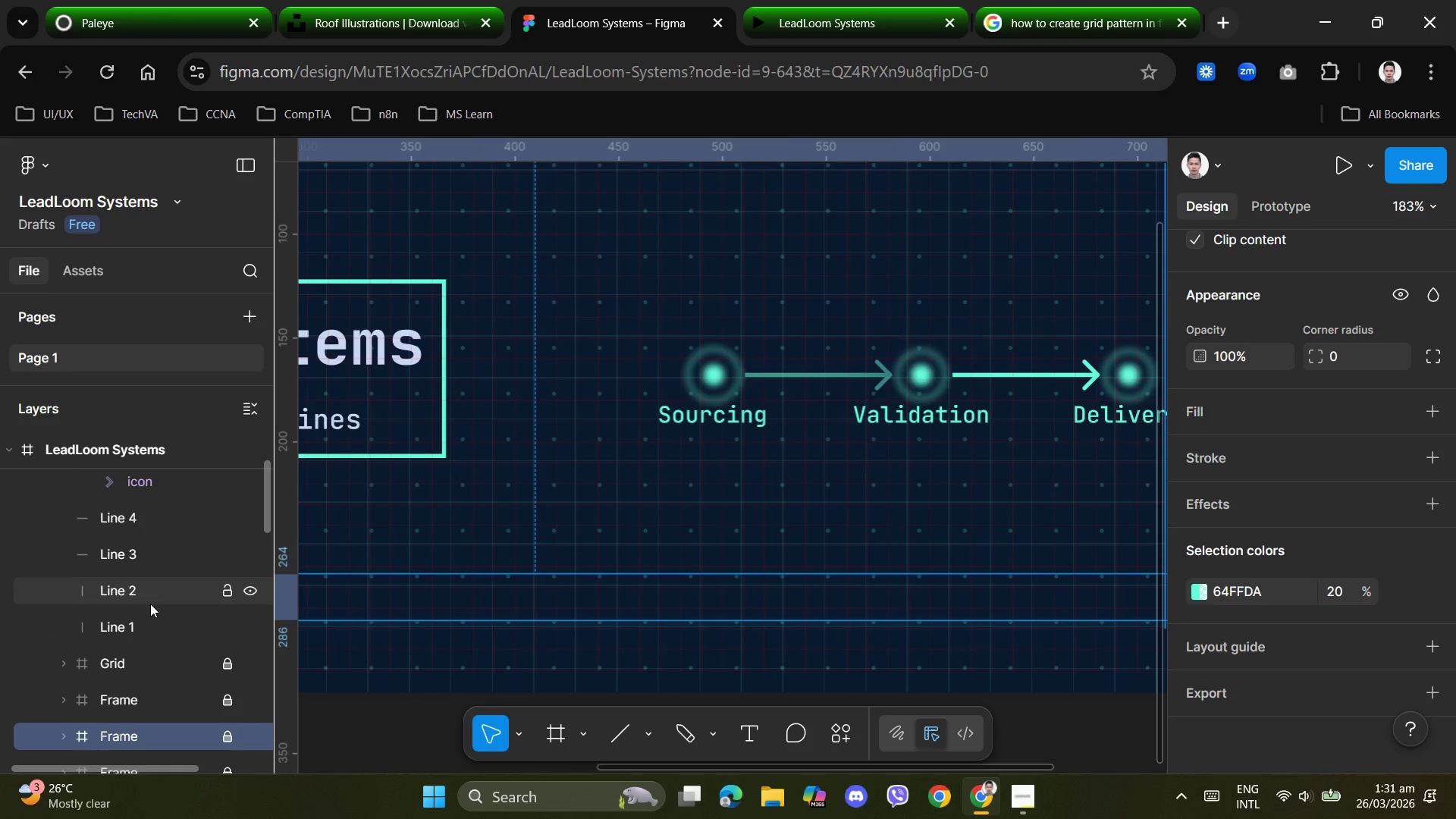 
scroll: coordinate [150, 604], scroll_direction: down, amount: 1.0
 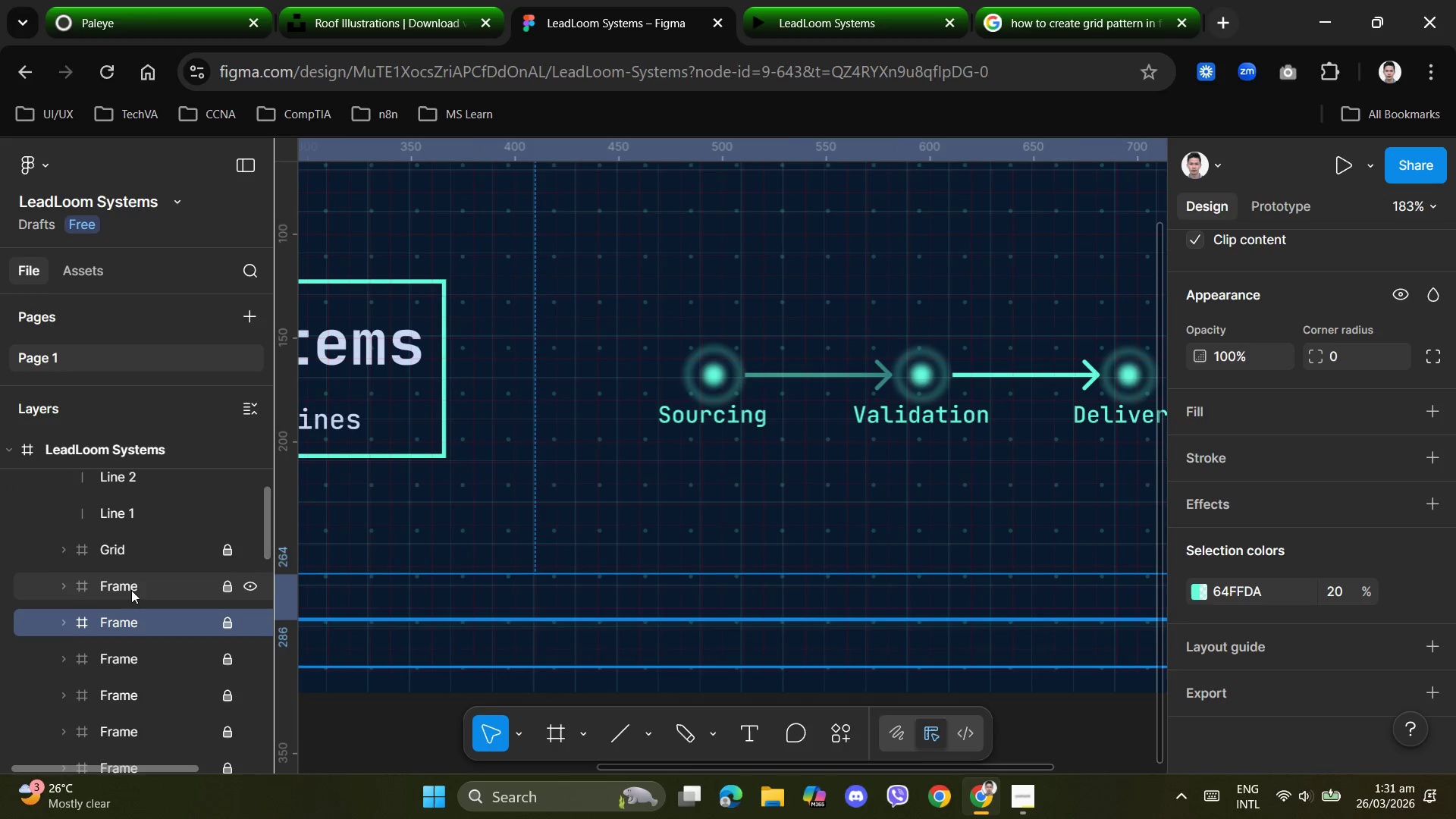 
left_click([130, 587])
 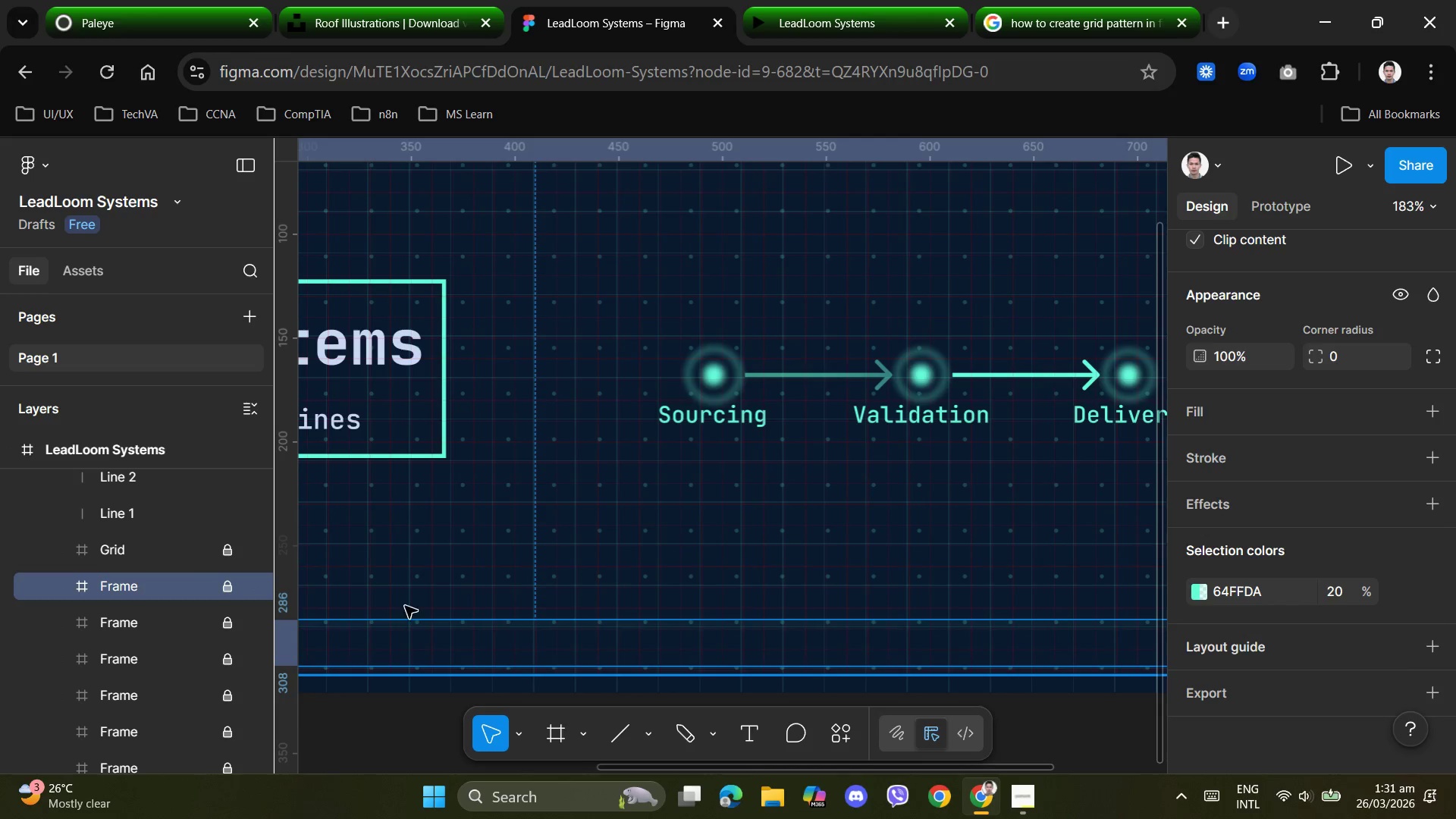 
scroll: coordinate [174, 592], scroll_direction: up, amount: 2.0
 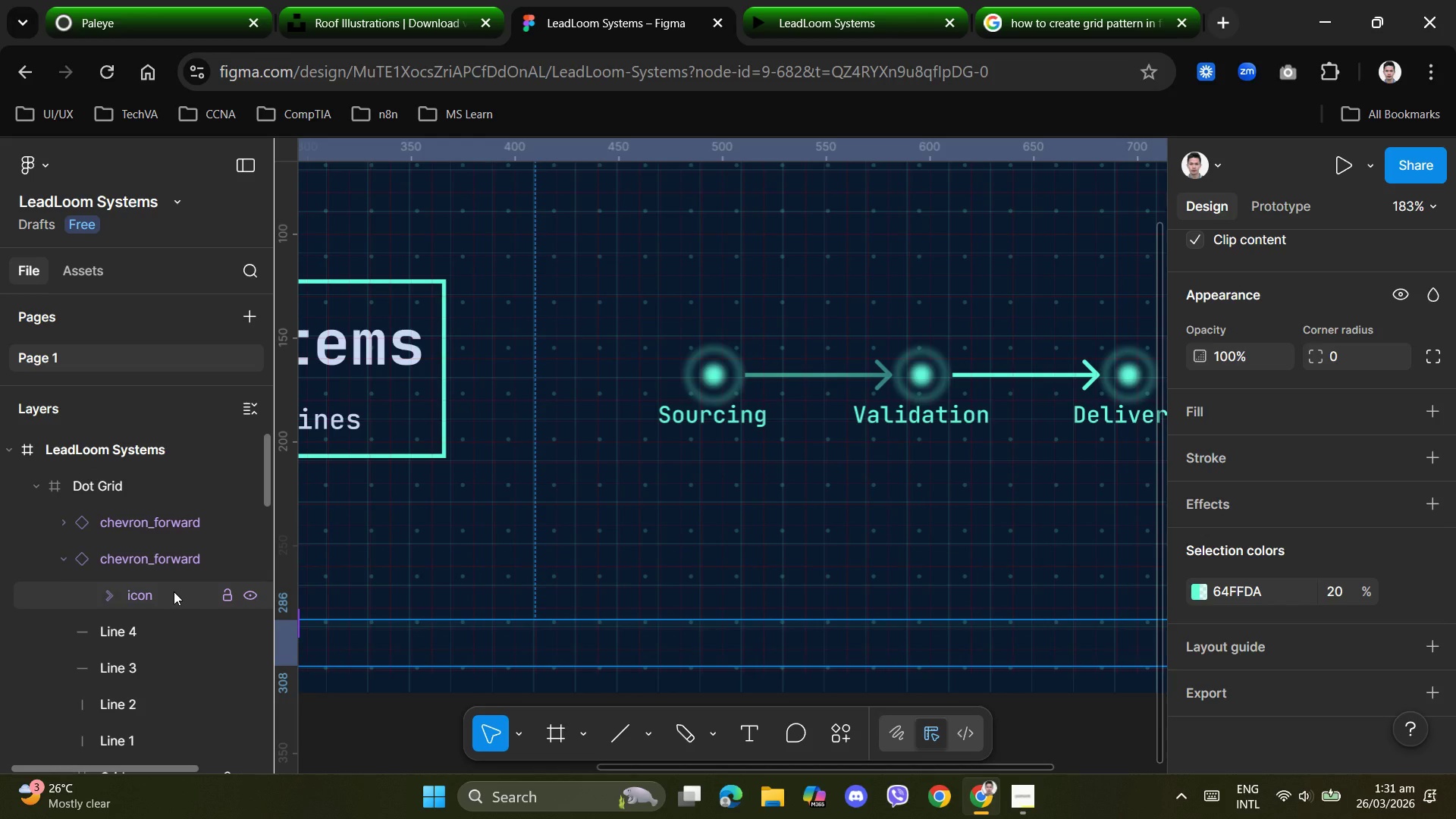 
scroll: coordinate [174, 592], scroll_direction: down, amount: 2.0
 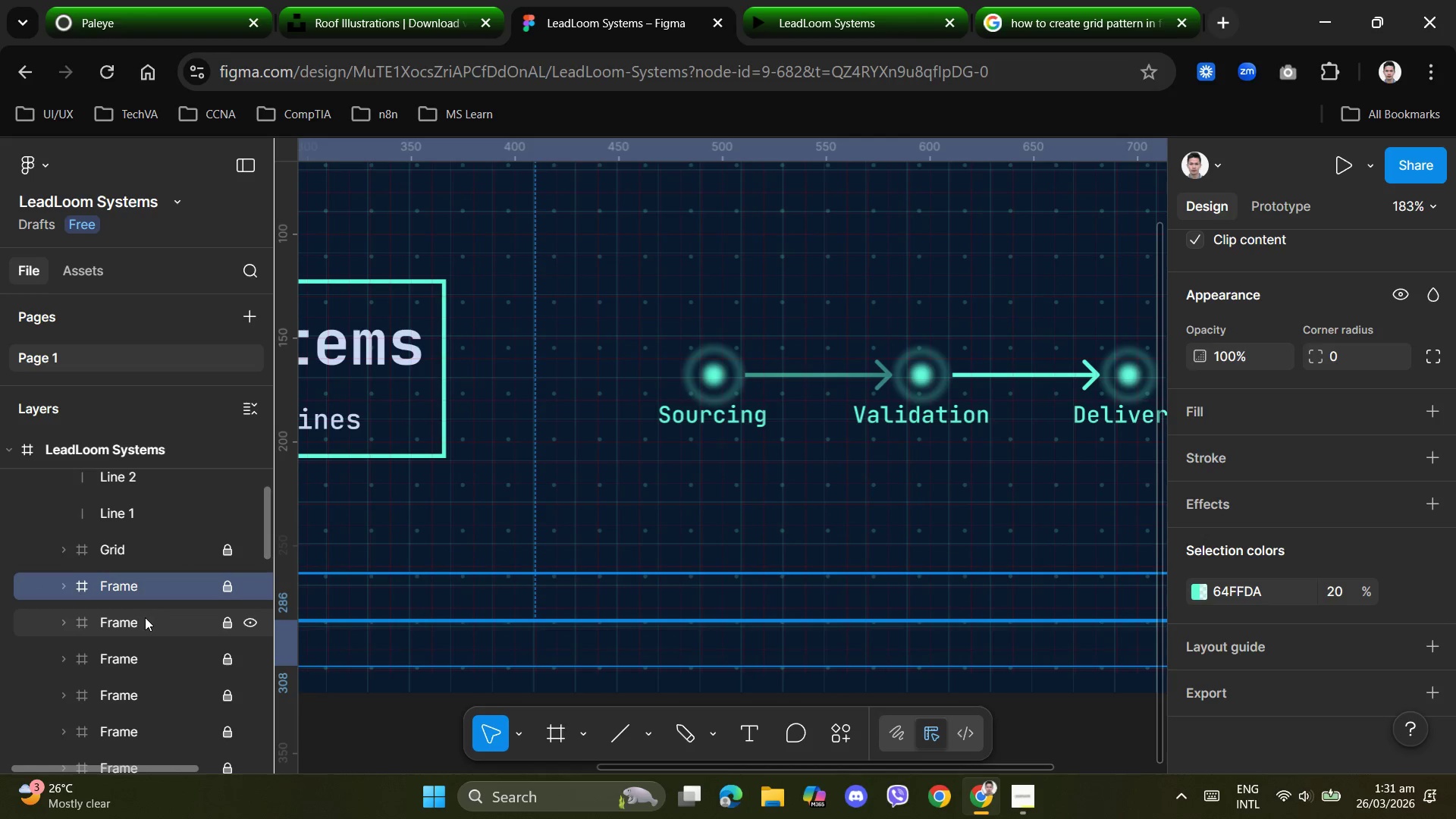 
left_click([143, 618])
 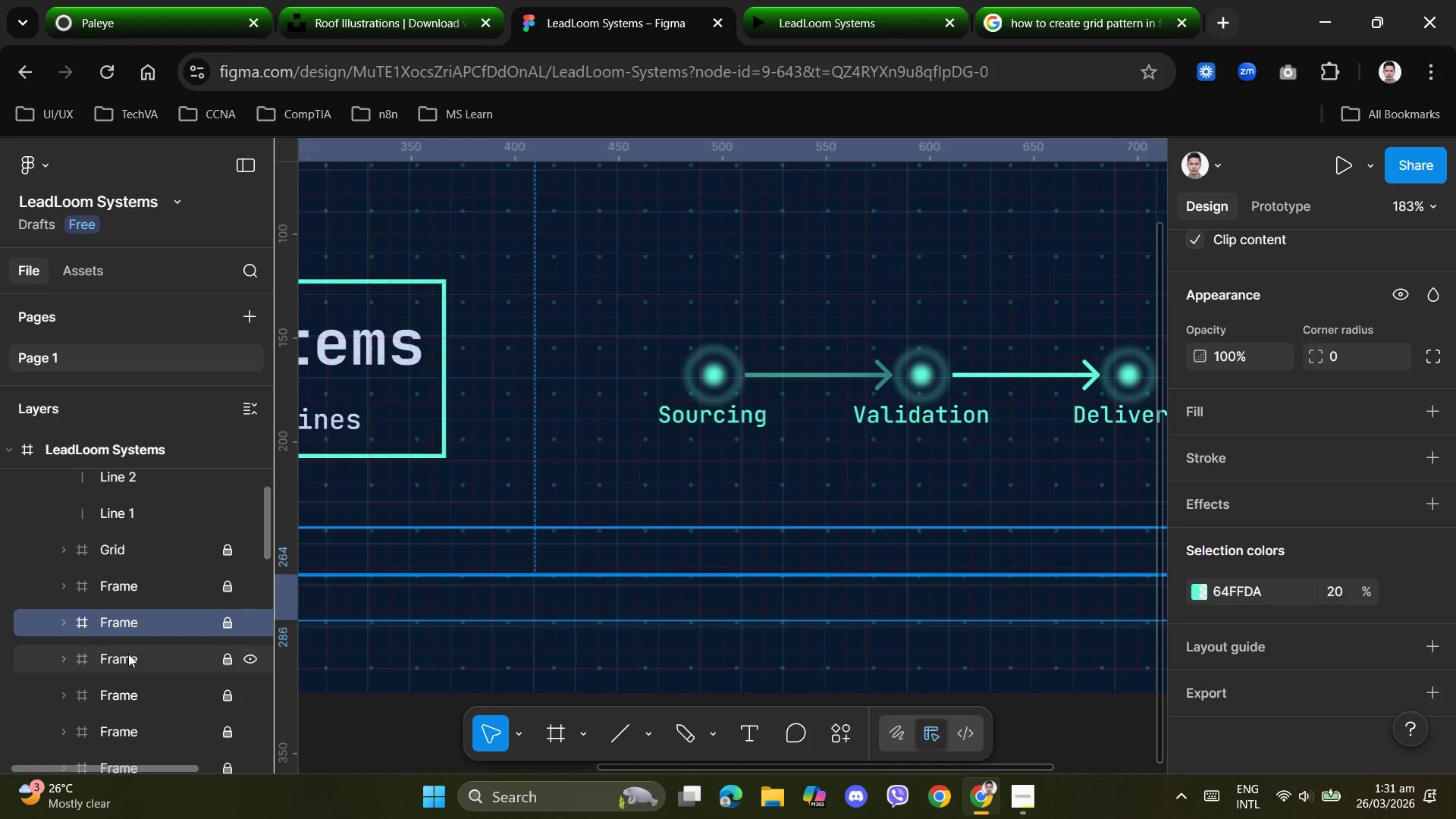 
left_click([125, 656])
 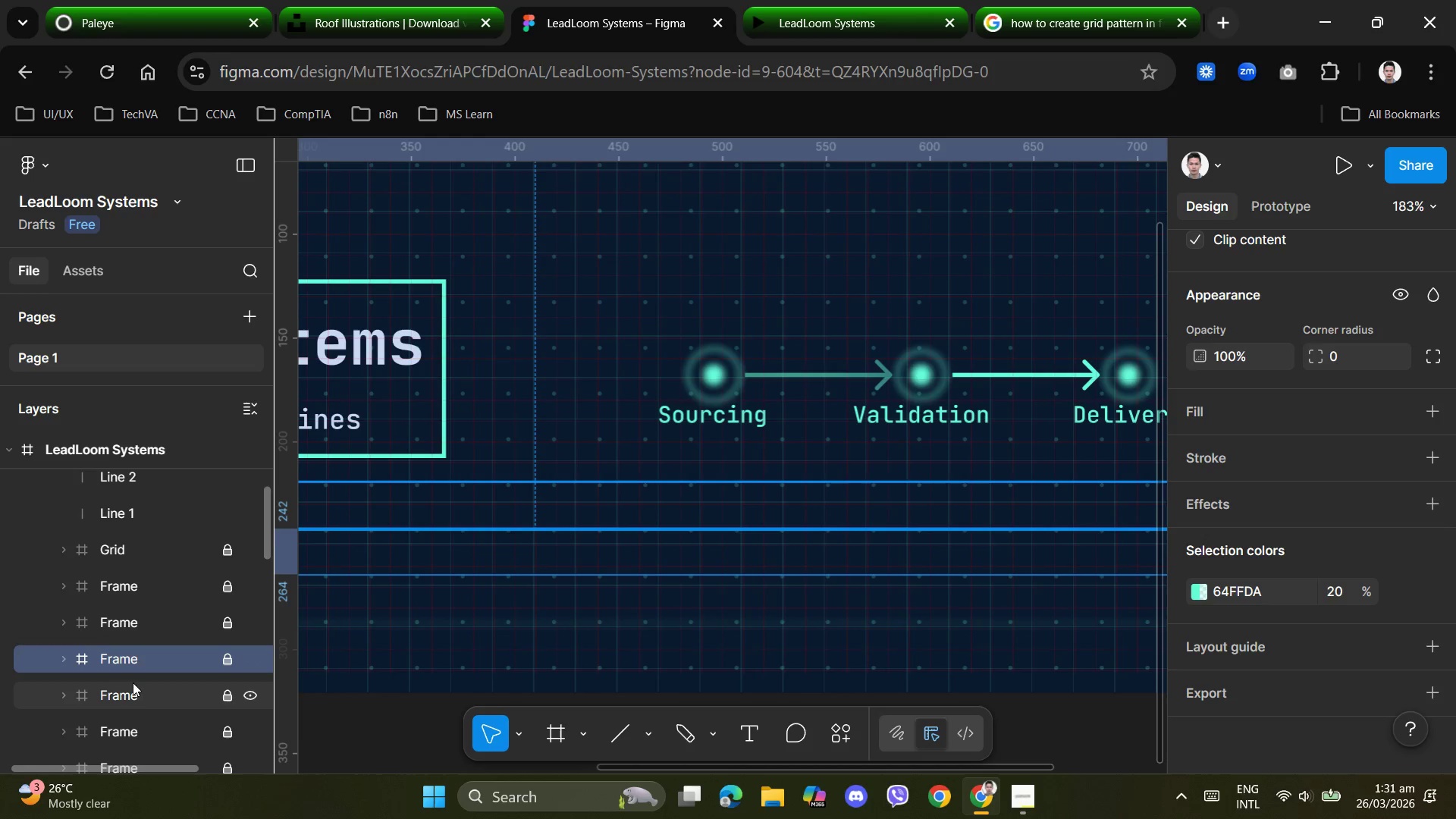 
left_click([125, 701])
 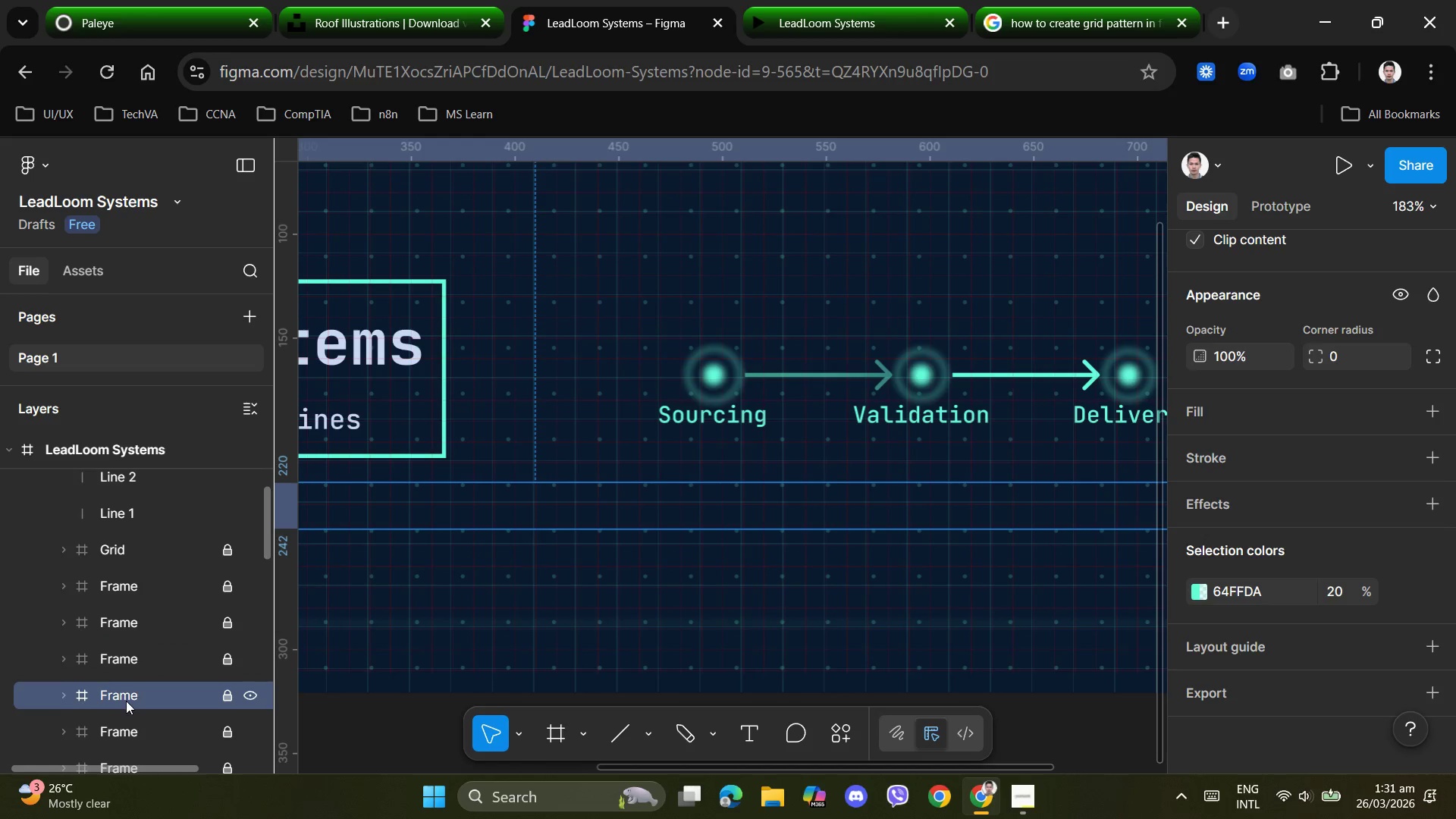 
scroll: coordinate [126, 701], scroll_direction: down, amount: 2.0
 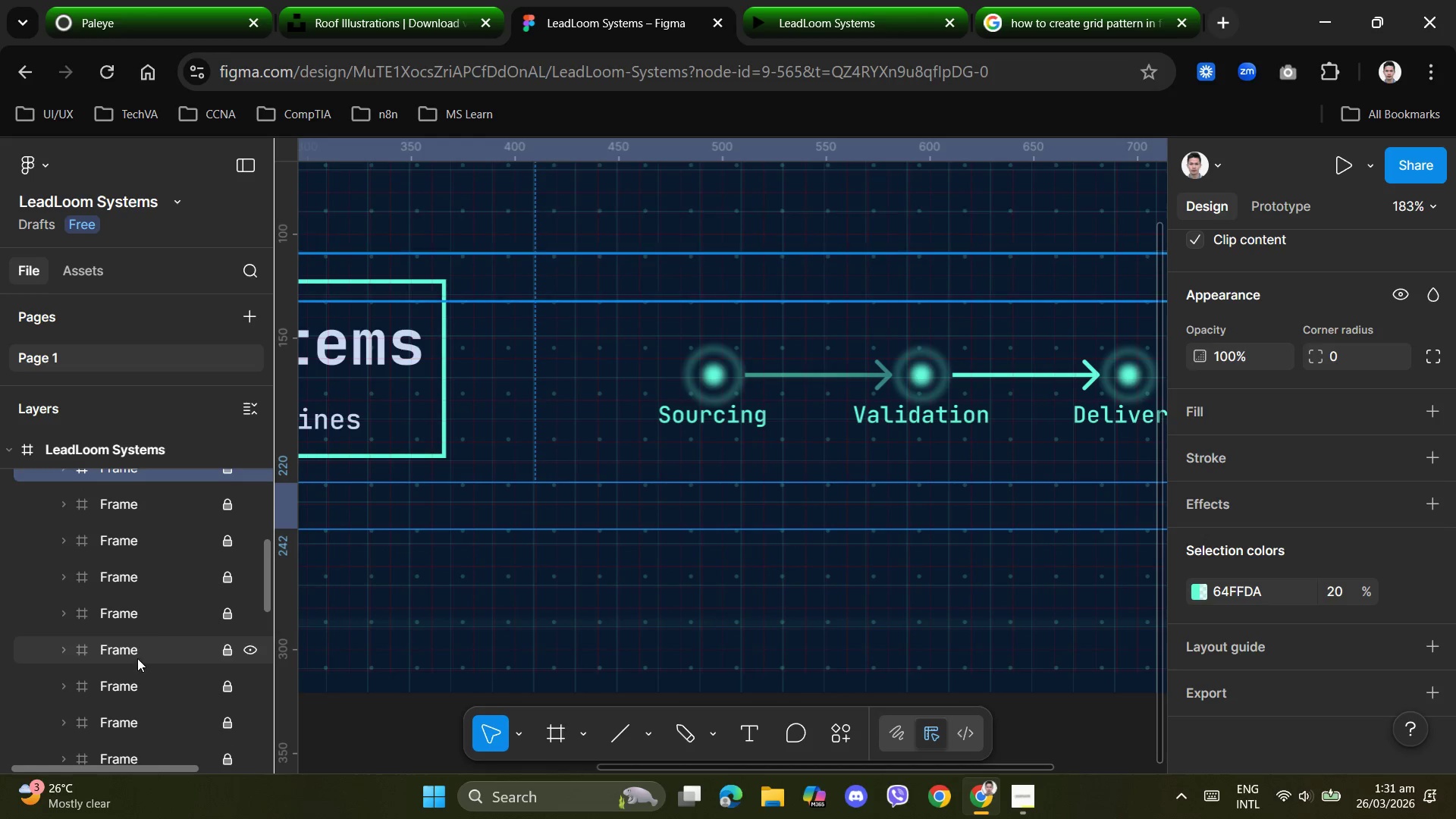 
left_click([137, 658])
 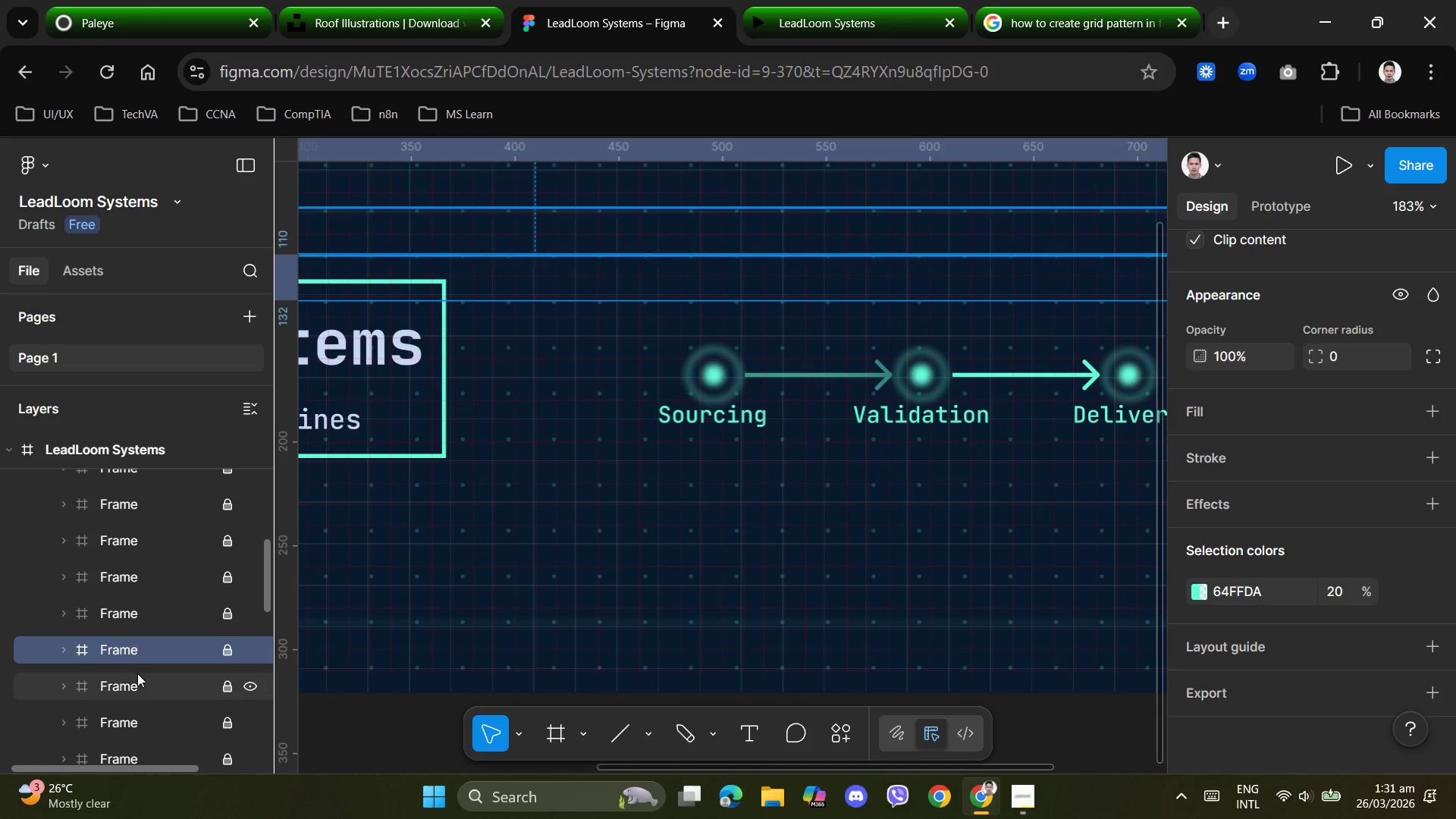 
scroll: coordinate [137, 679], scroll_direction: down, amount: 3.0
 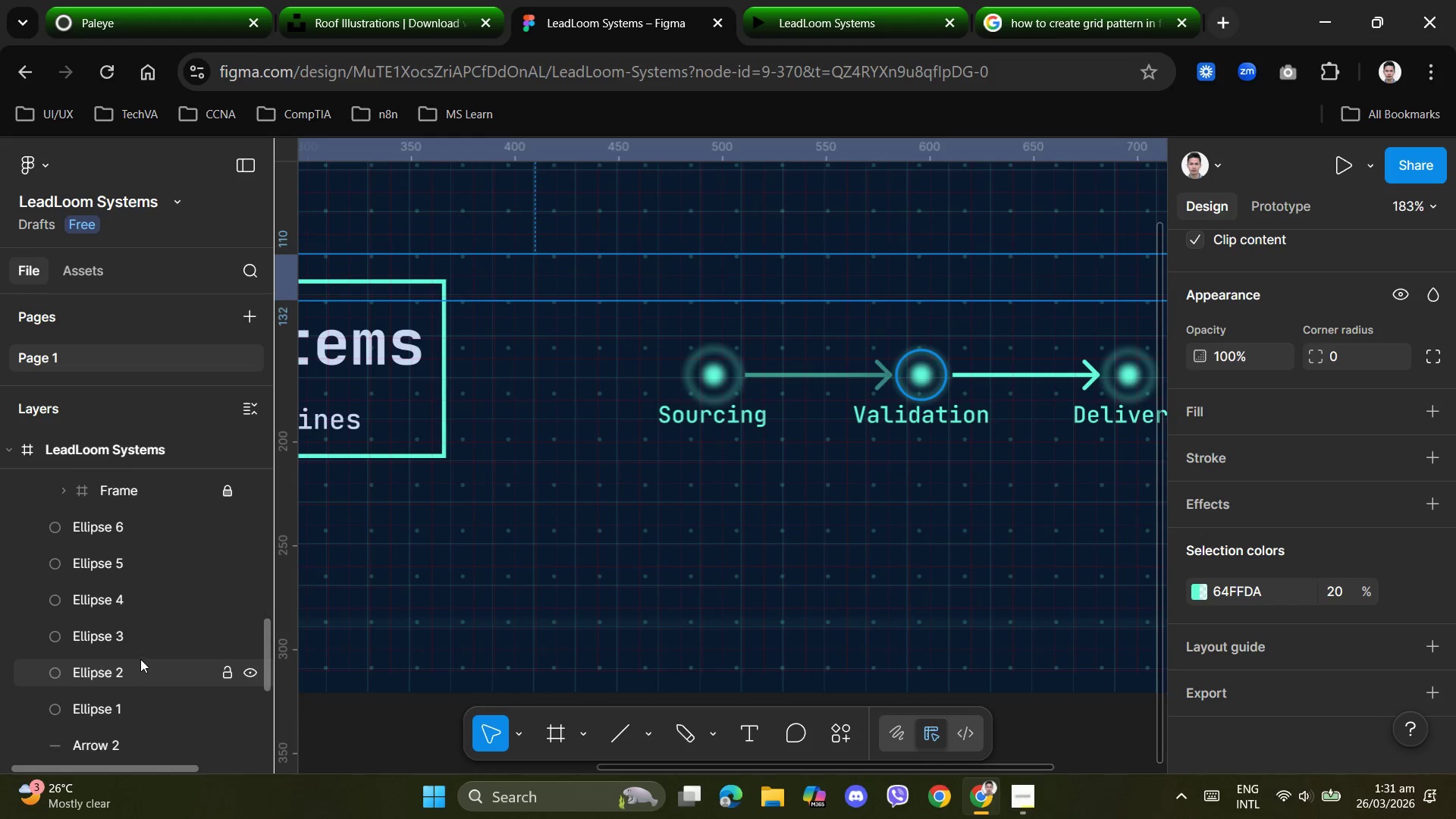 
scroll: coordinate [140, 659], scroll_direction: up, amount: 1.0
 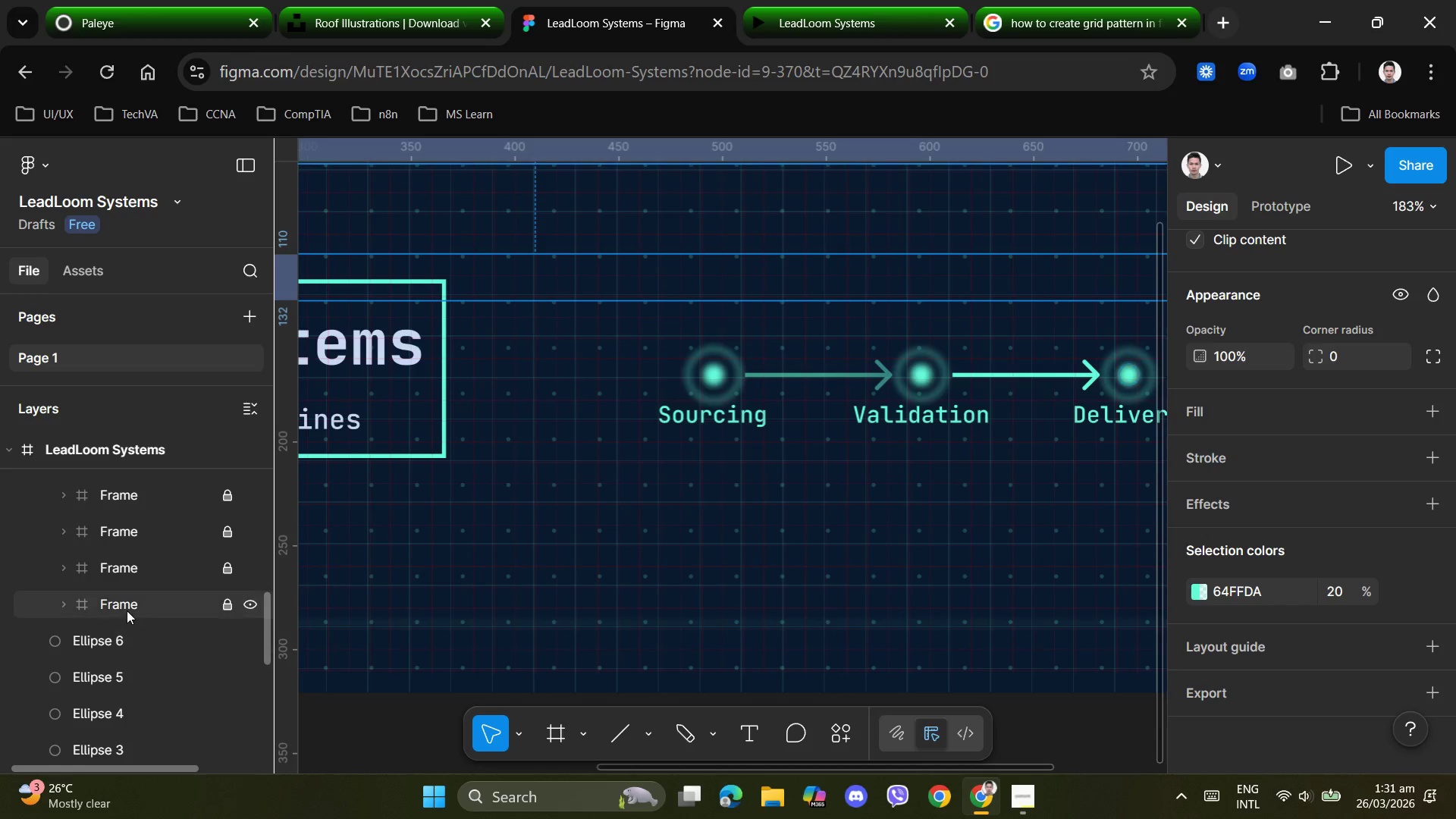 
left_click([126, 610])
 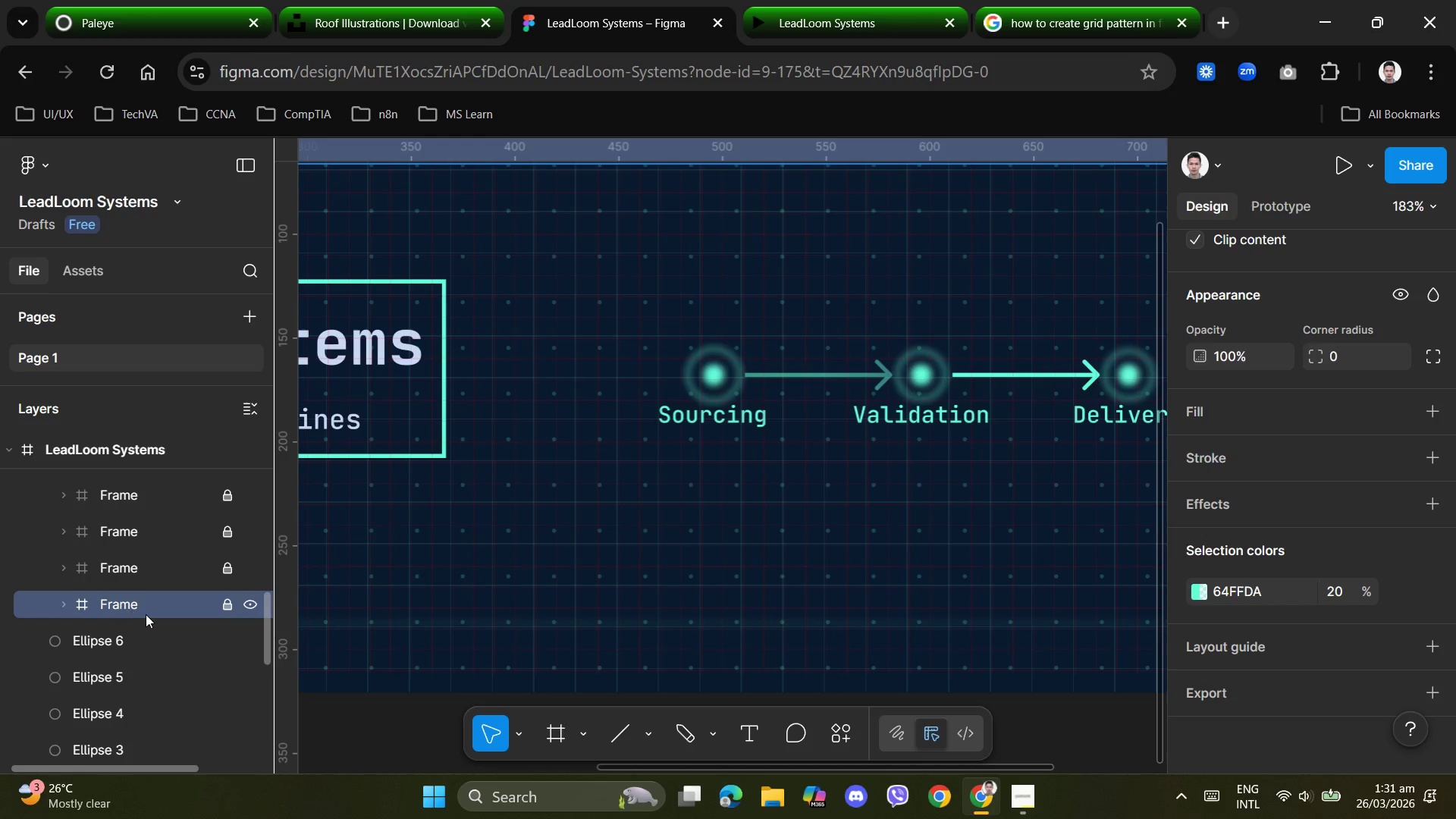 
scroll: coordinate [150, 614], scroll_direction: up, amount: 7.0
 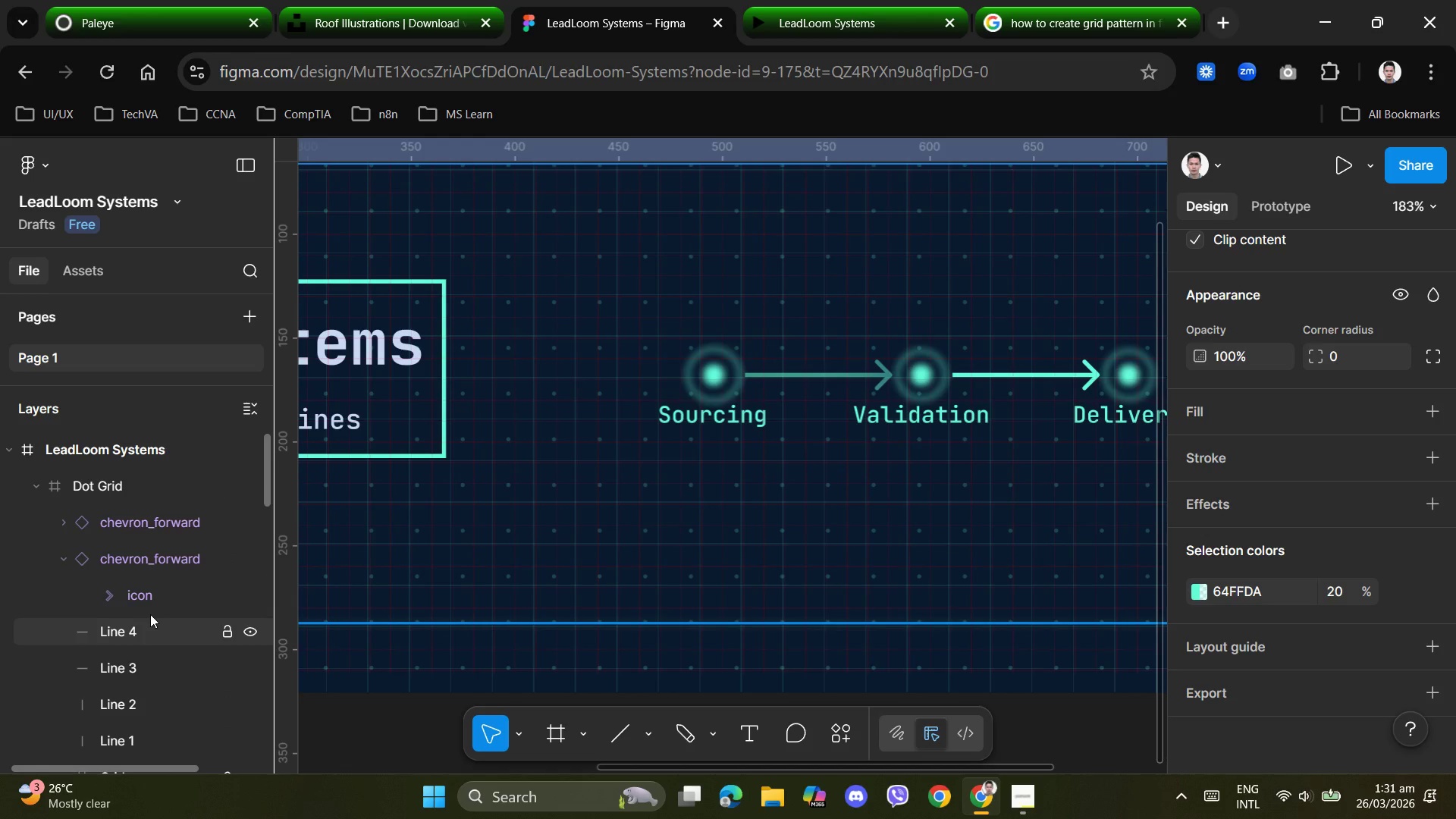 
scroll: coordinate [150, 614], scroll_direction: down, amount: 1.0
 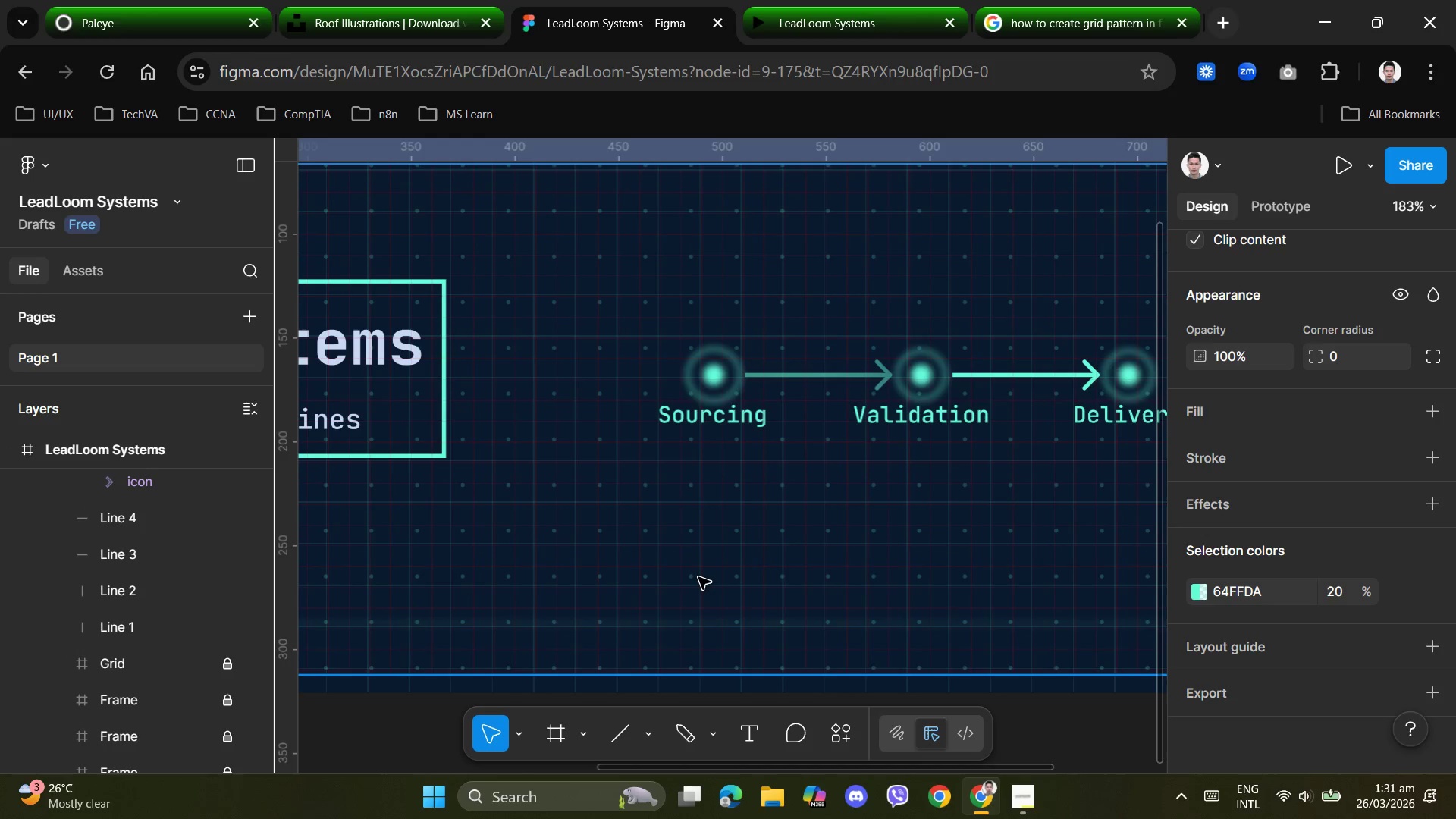 
left_click([698, 577])
 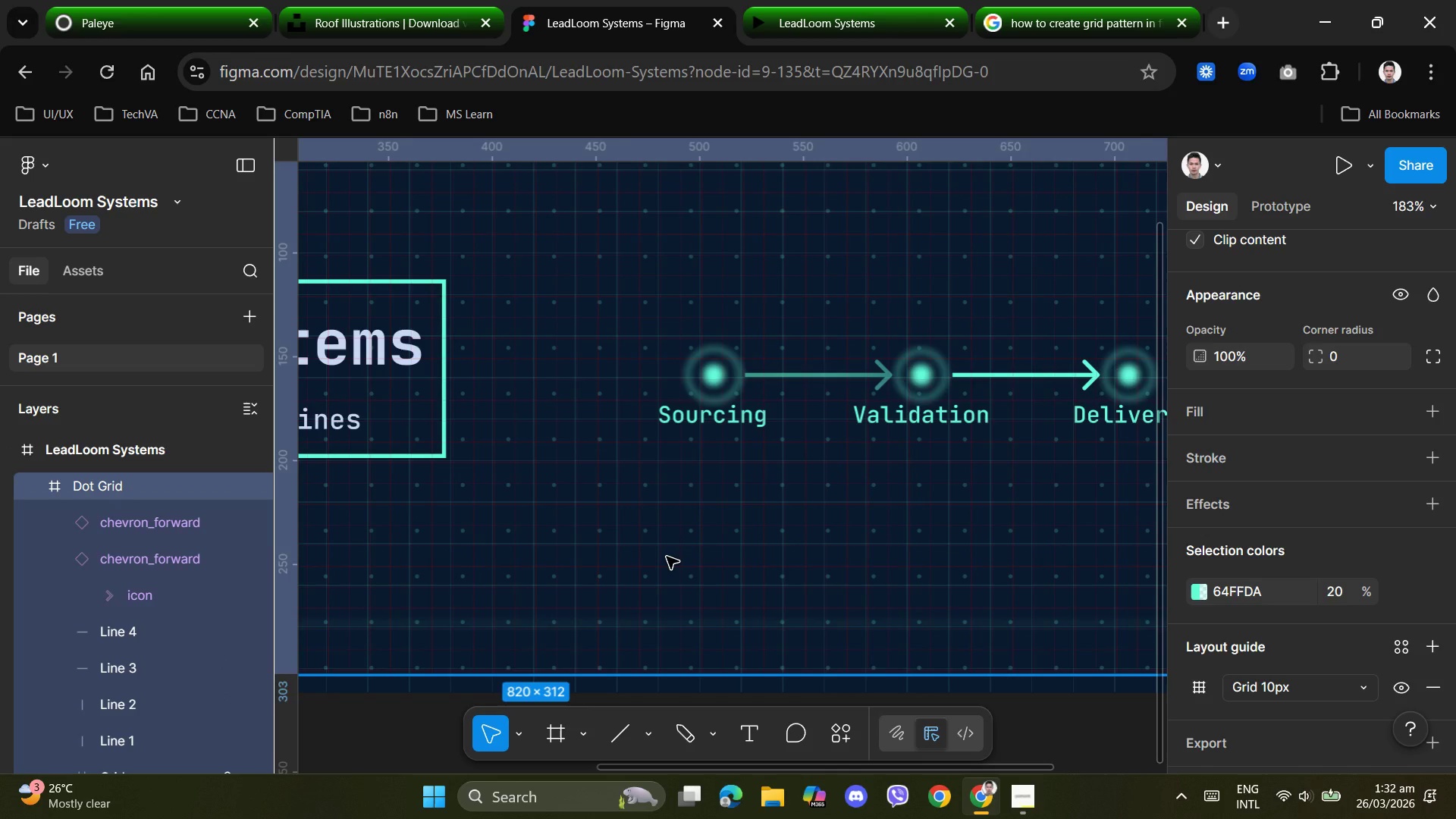 
wait(8.97)
 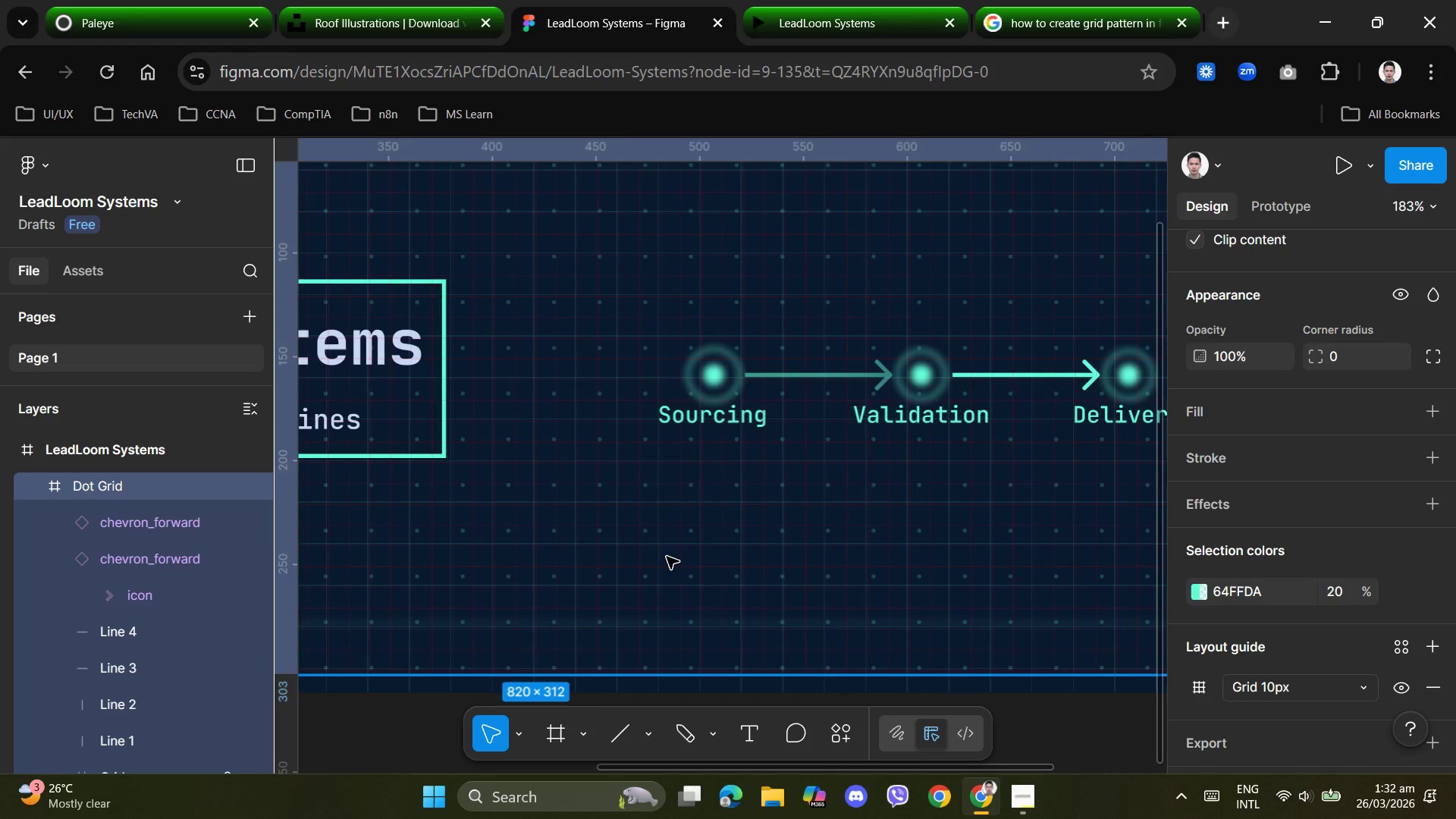 
left_click([824, 532])
 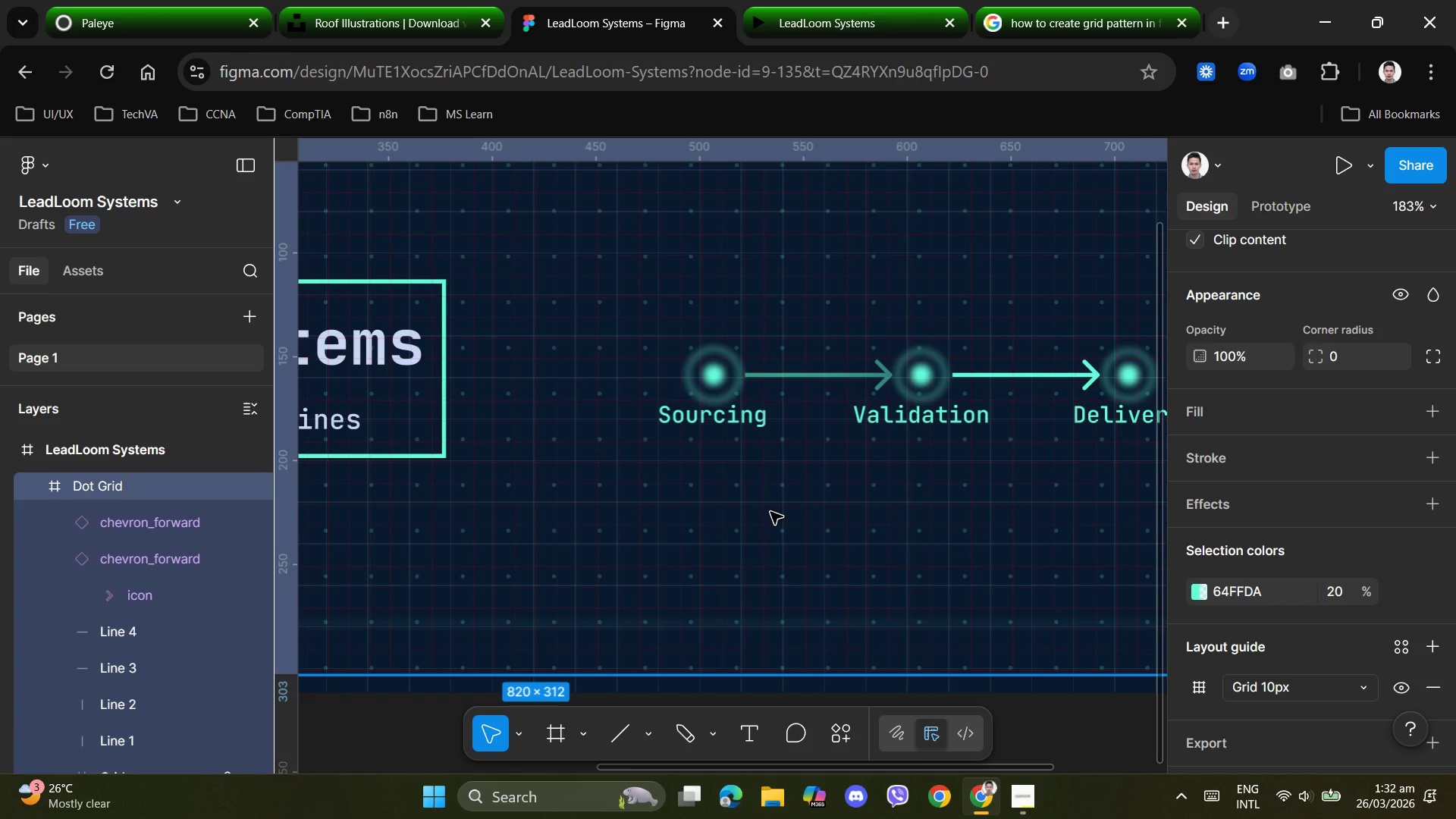 
key(Control+NumpadSubtract)
 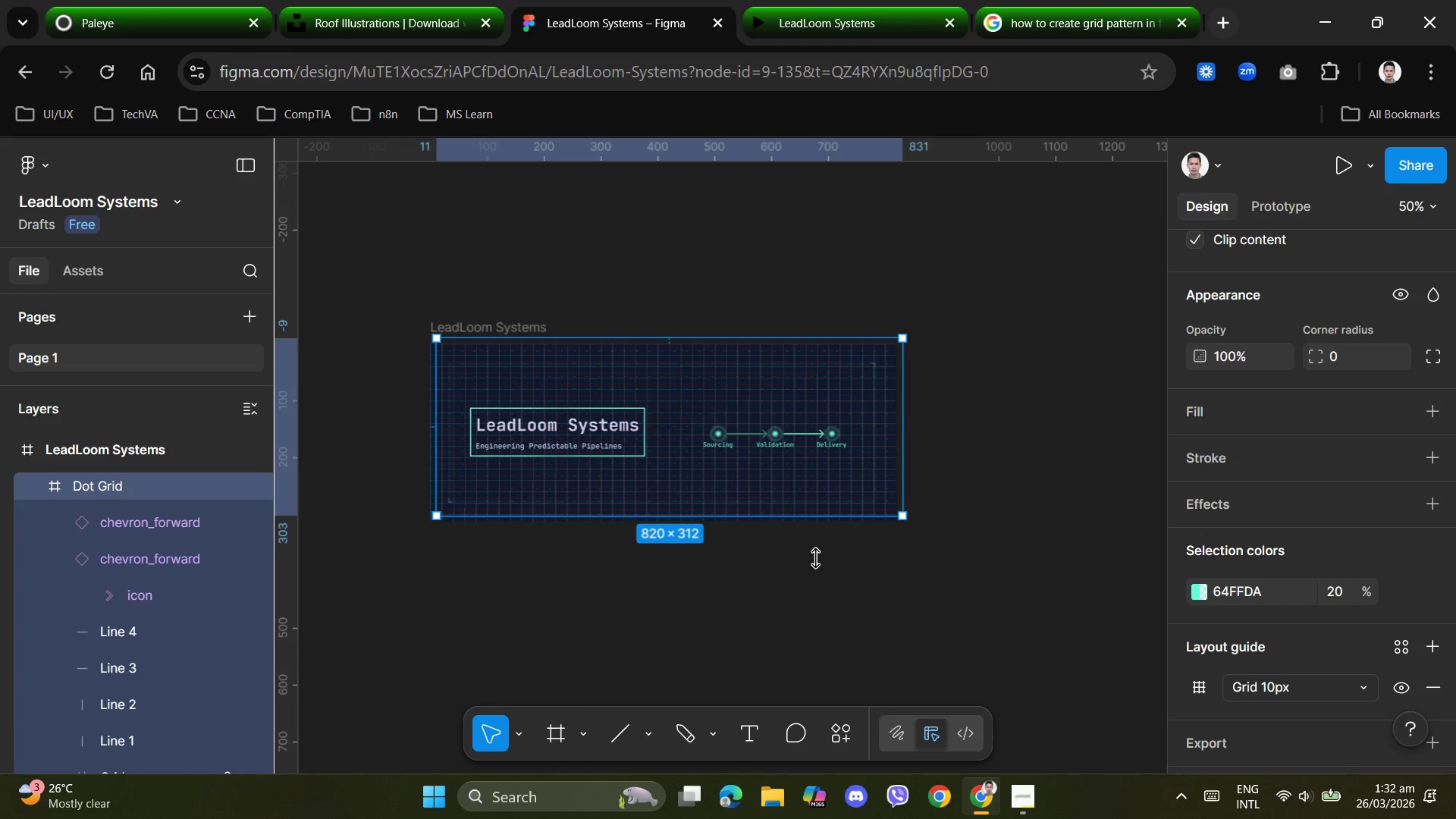 
left_click([938, 579])
 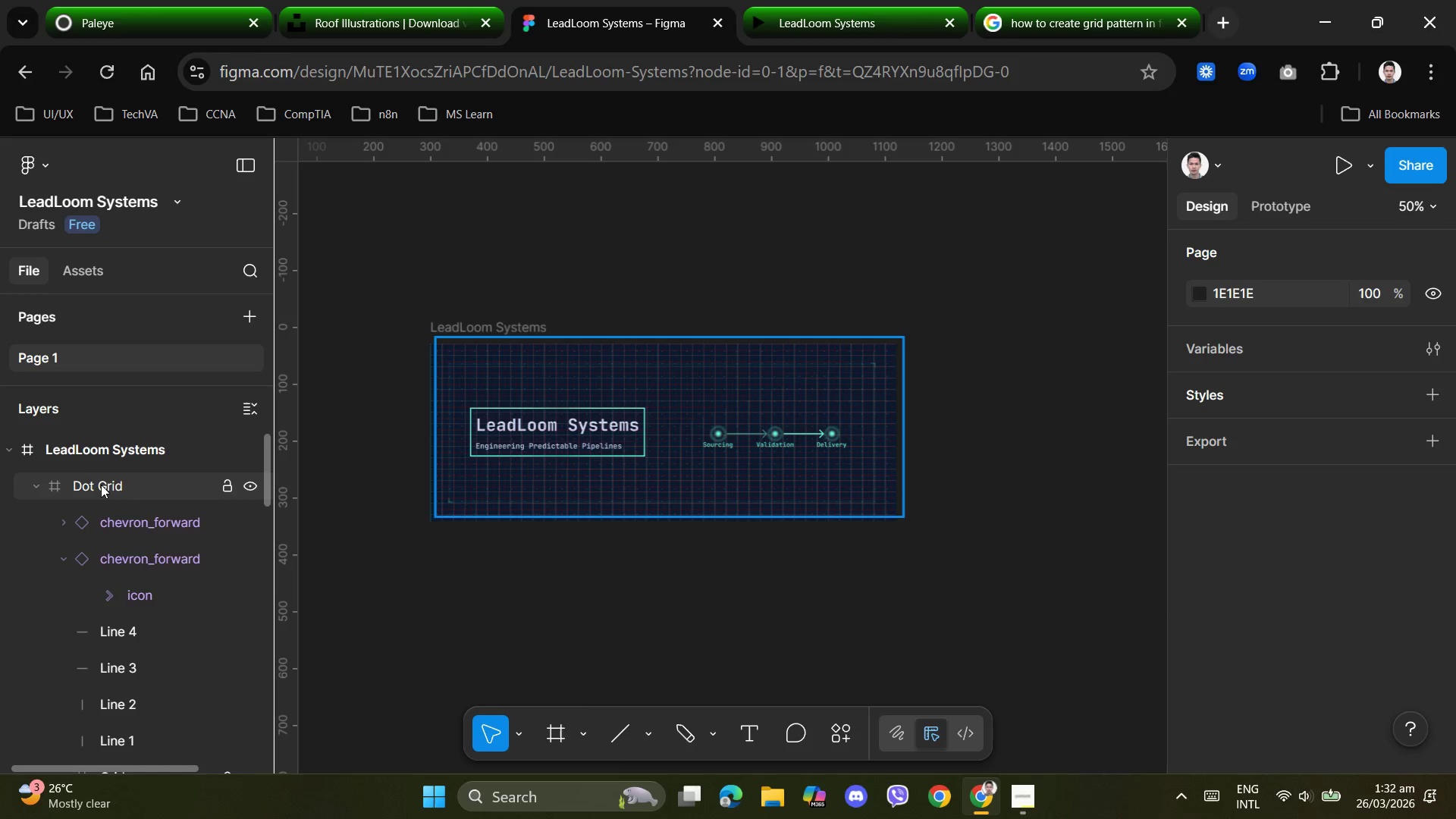 
left_click([77, 447])
 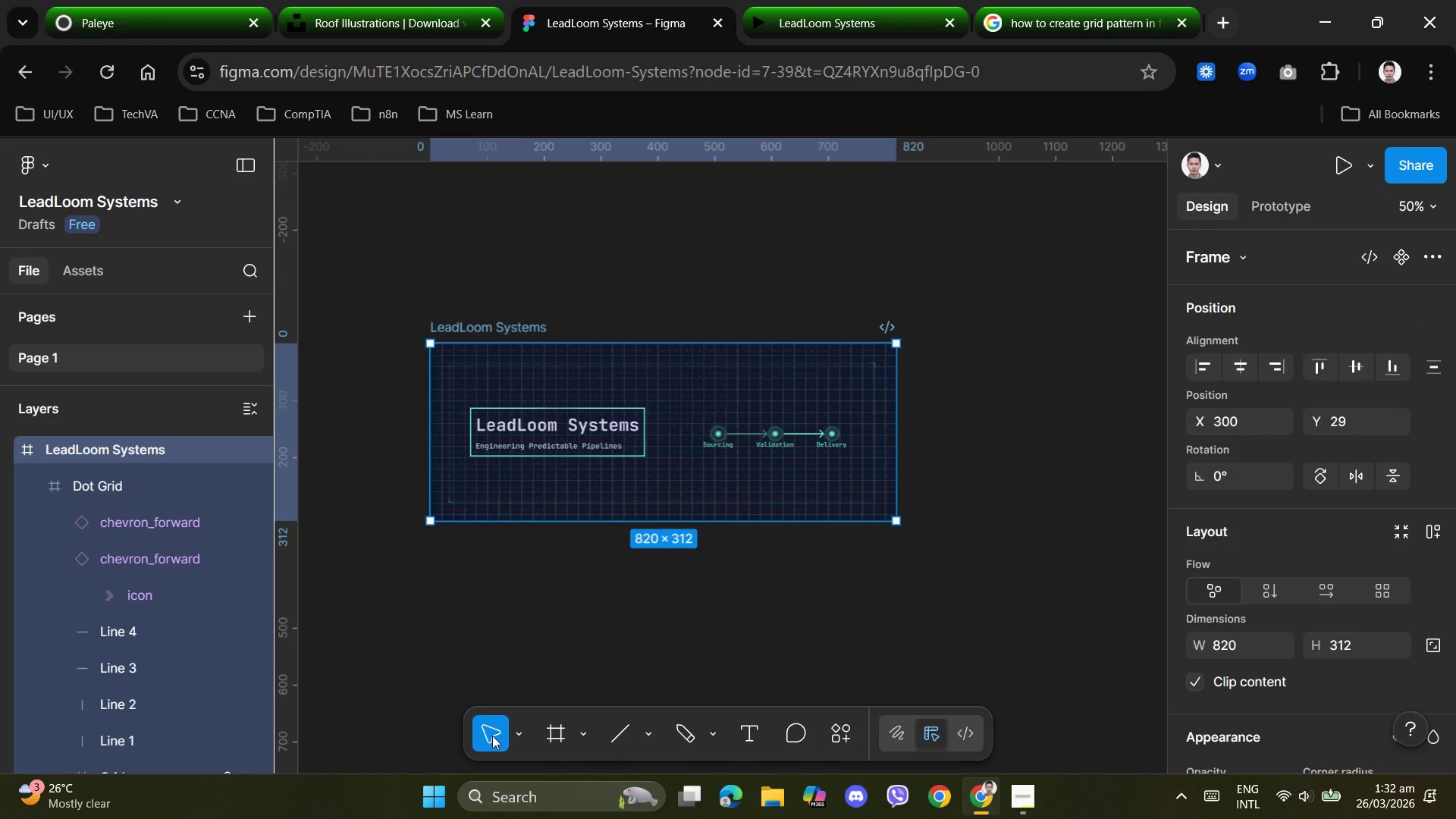 
double_click([645, 582])
 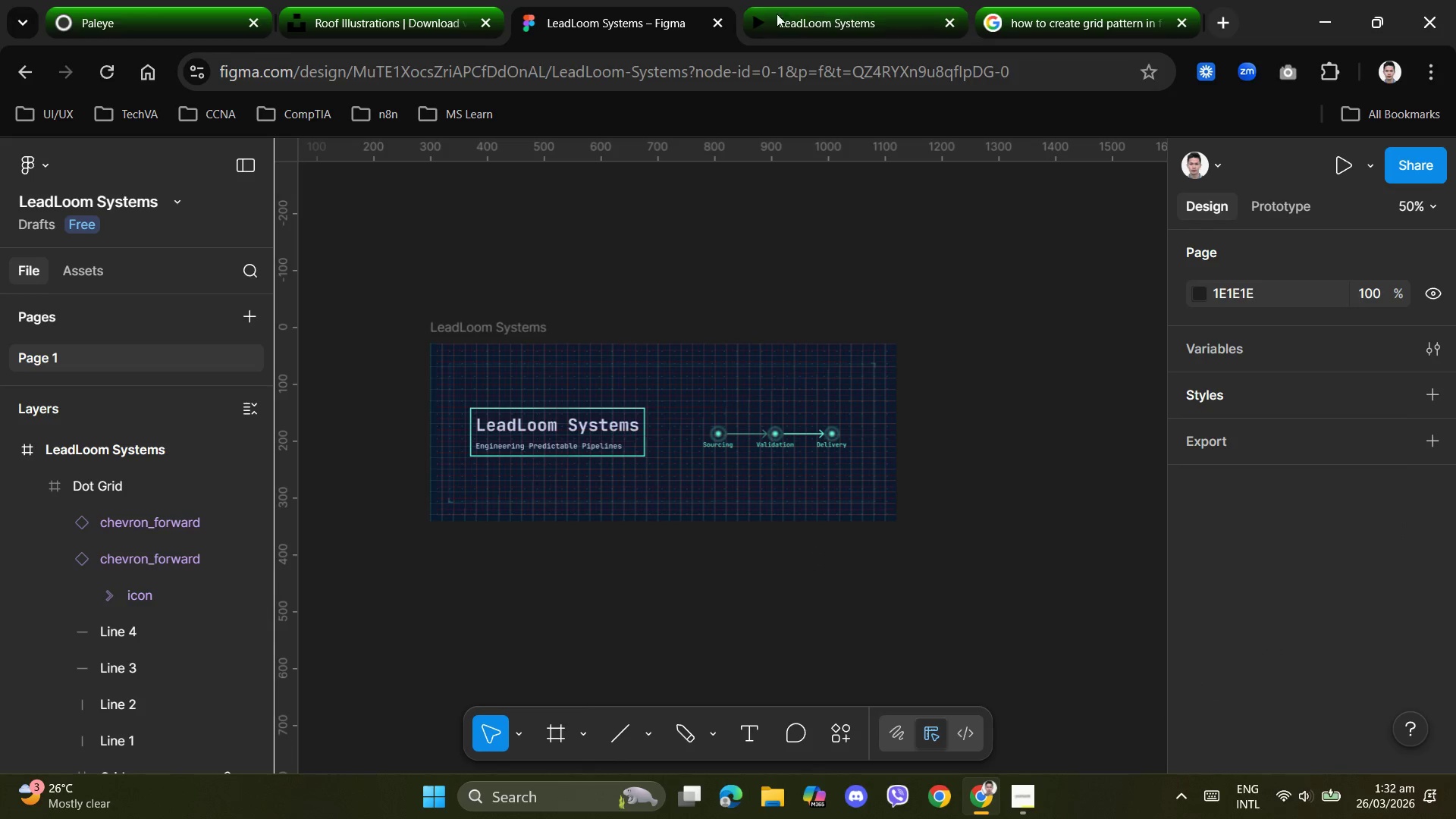 
left_click([824, 14])
 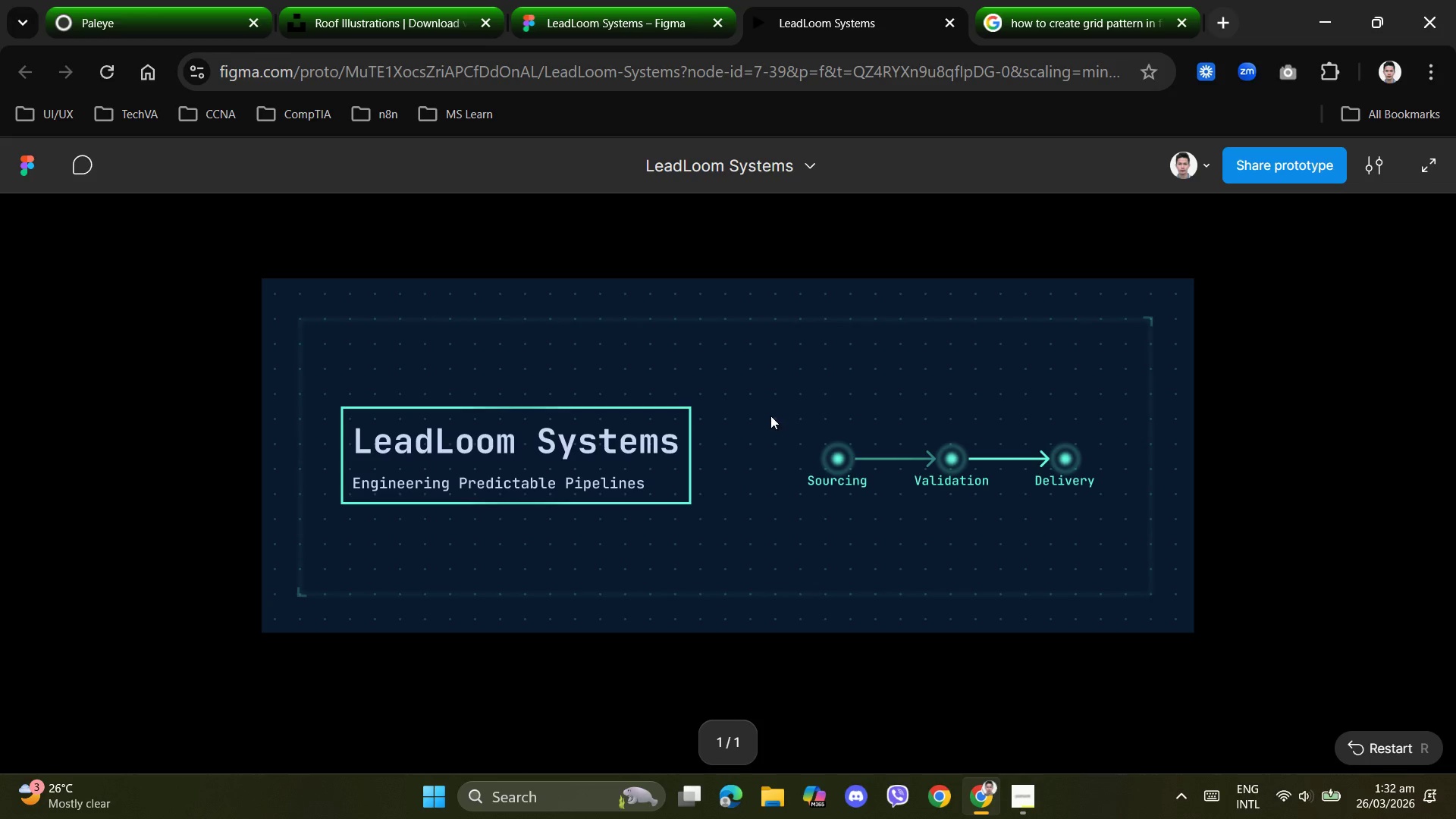 
scroll: coordinate [769, 417], scroll_direction: up, amount: 6.0
 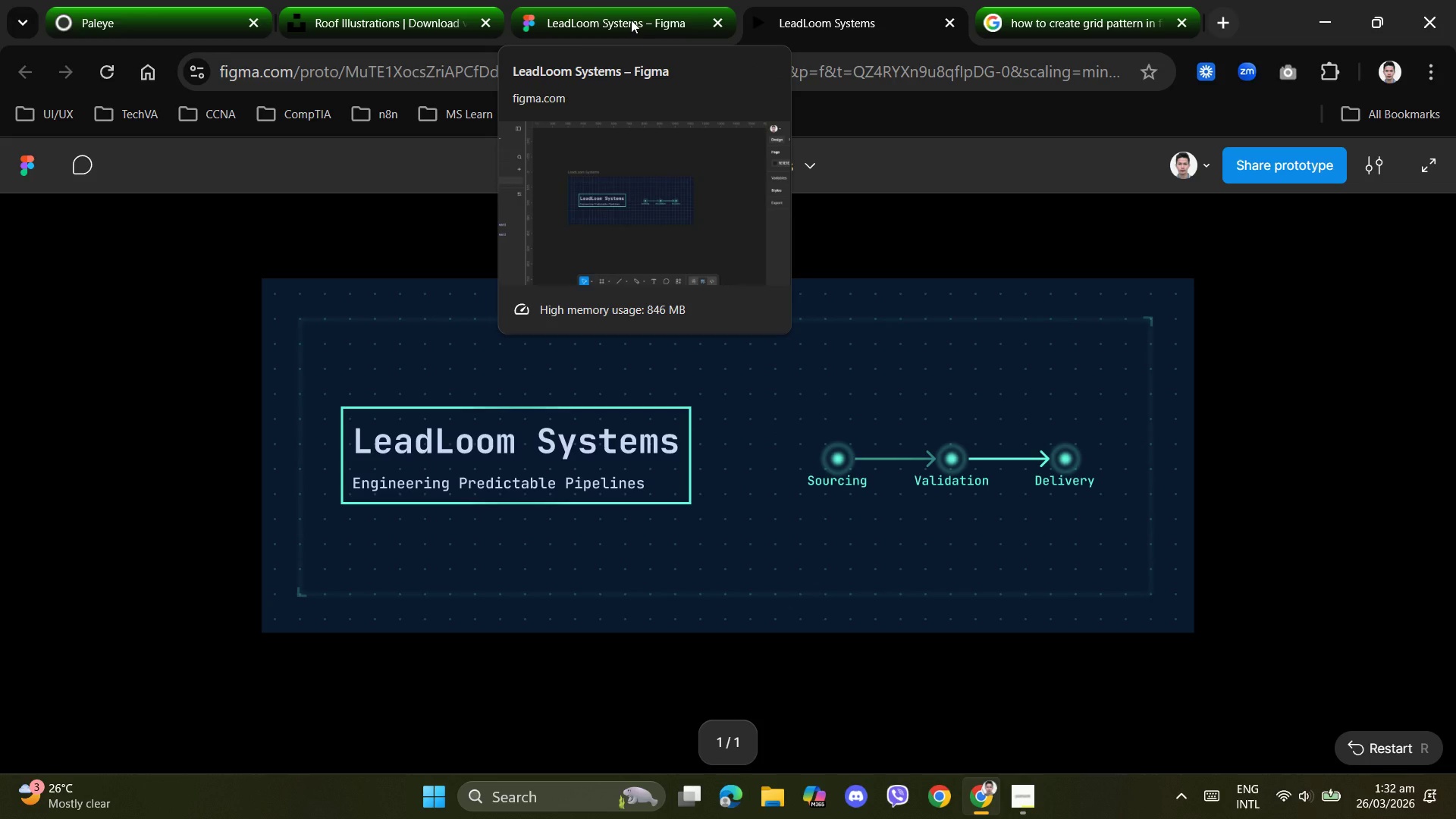 
left_click([631, 20])
 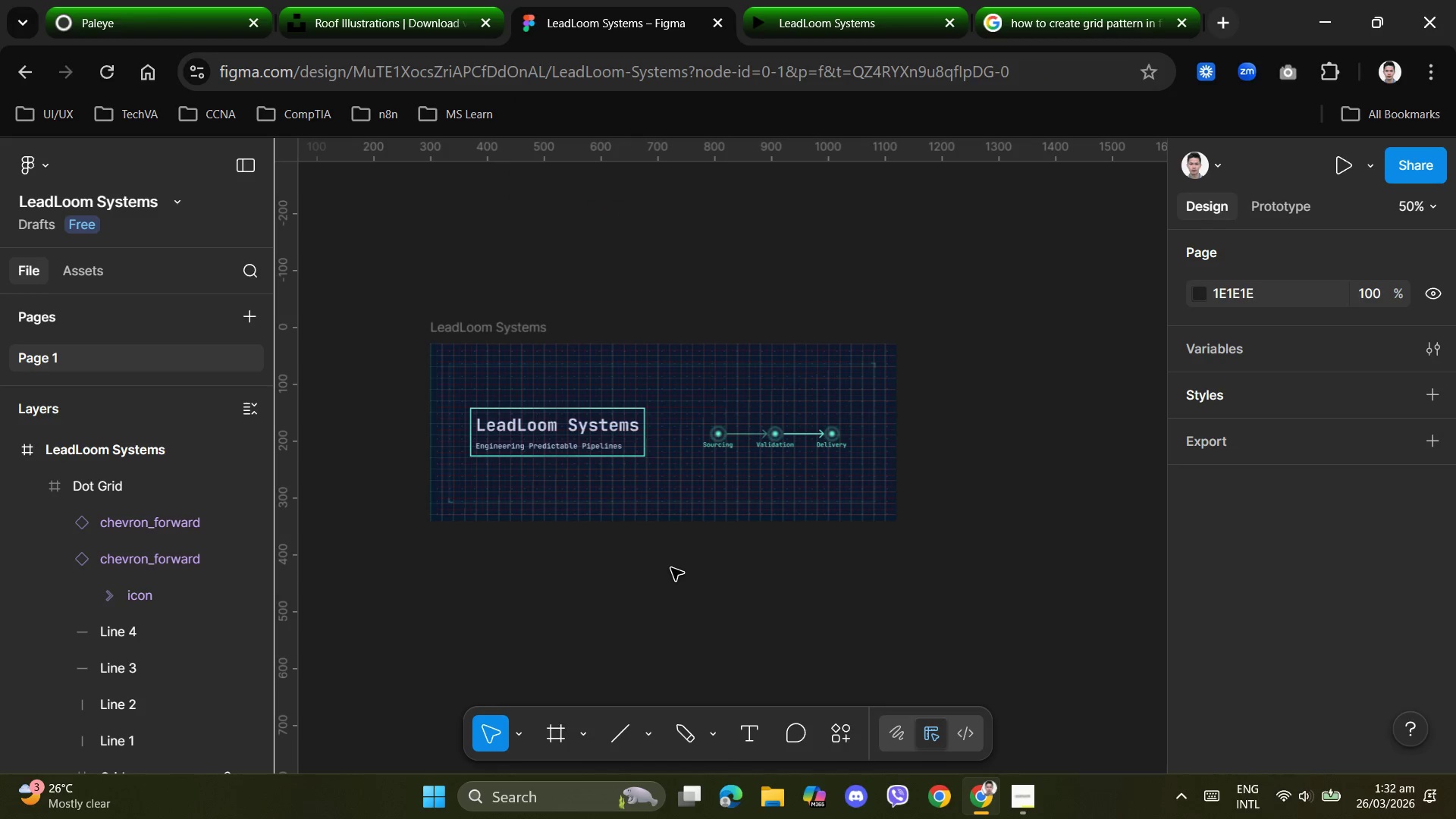 
double_click([688, 464])
 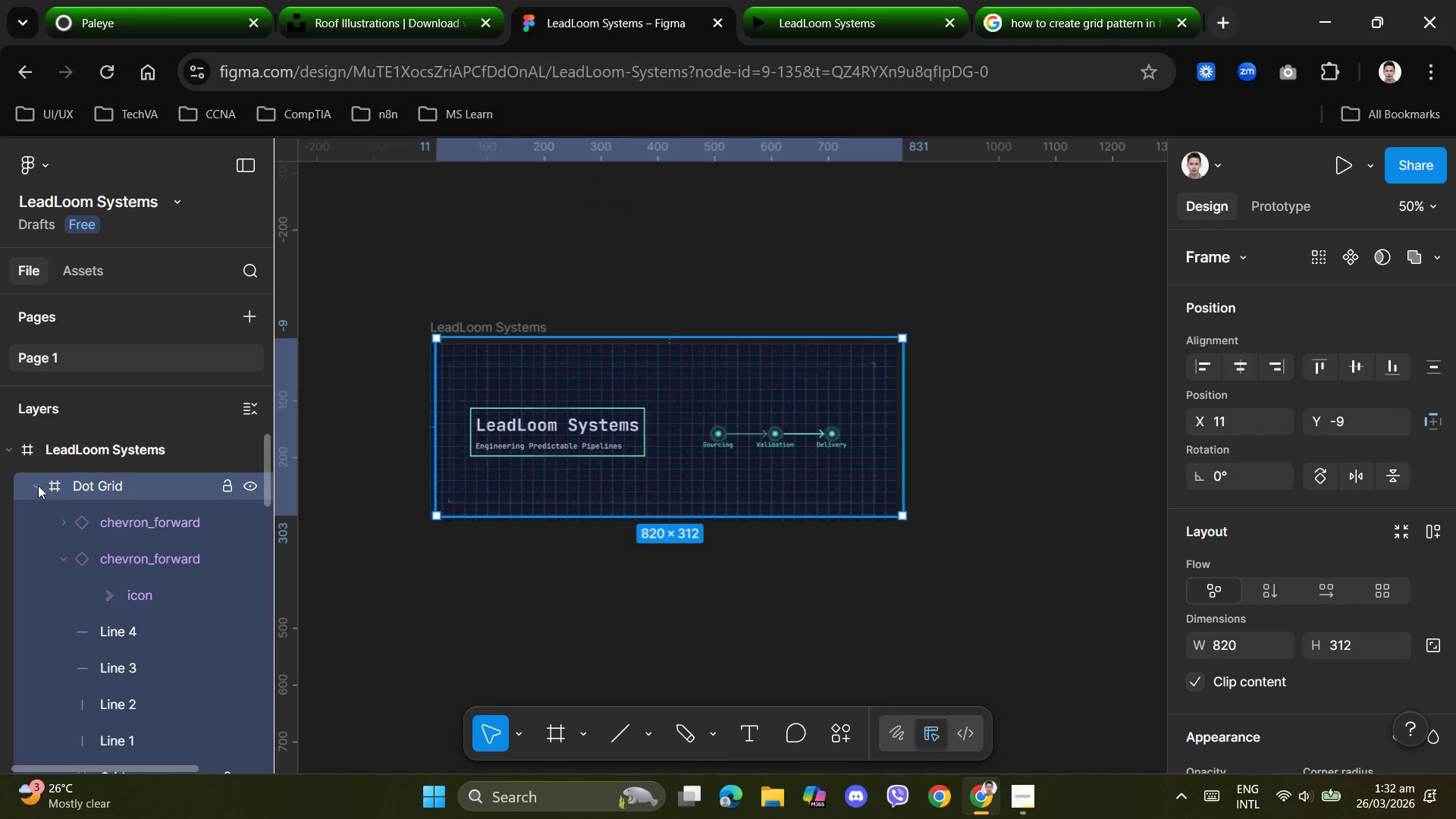 
left_click([104, 450])
 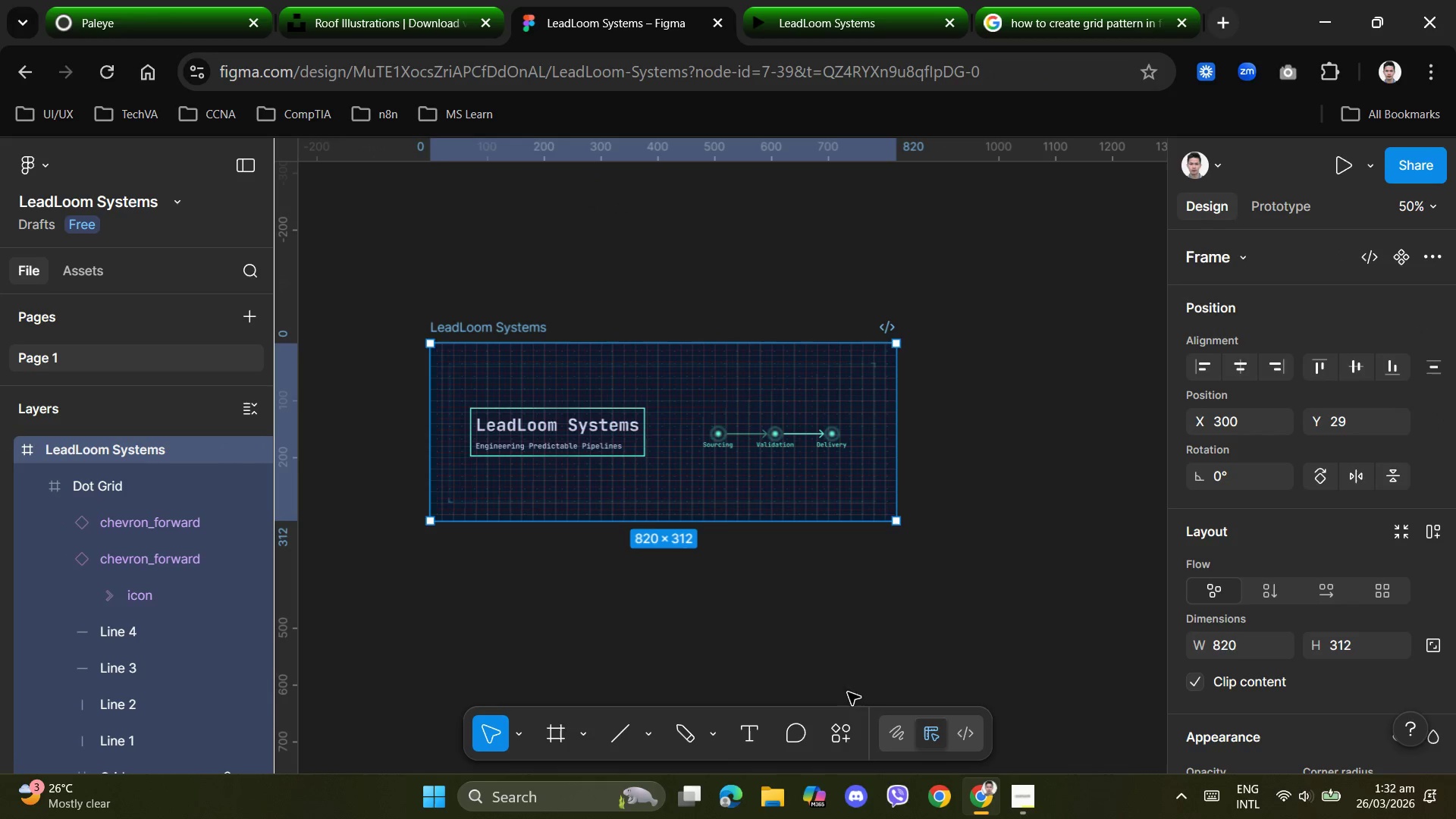 
double_click([892, 629])
 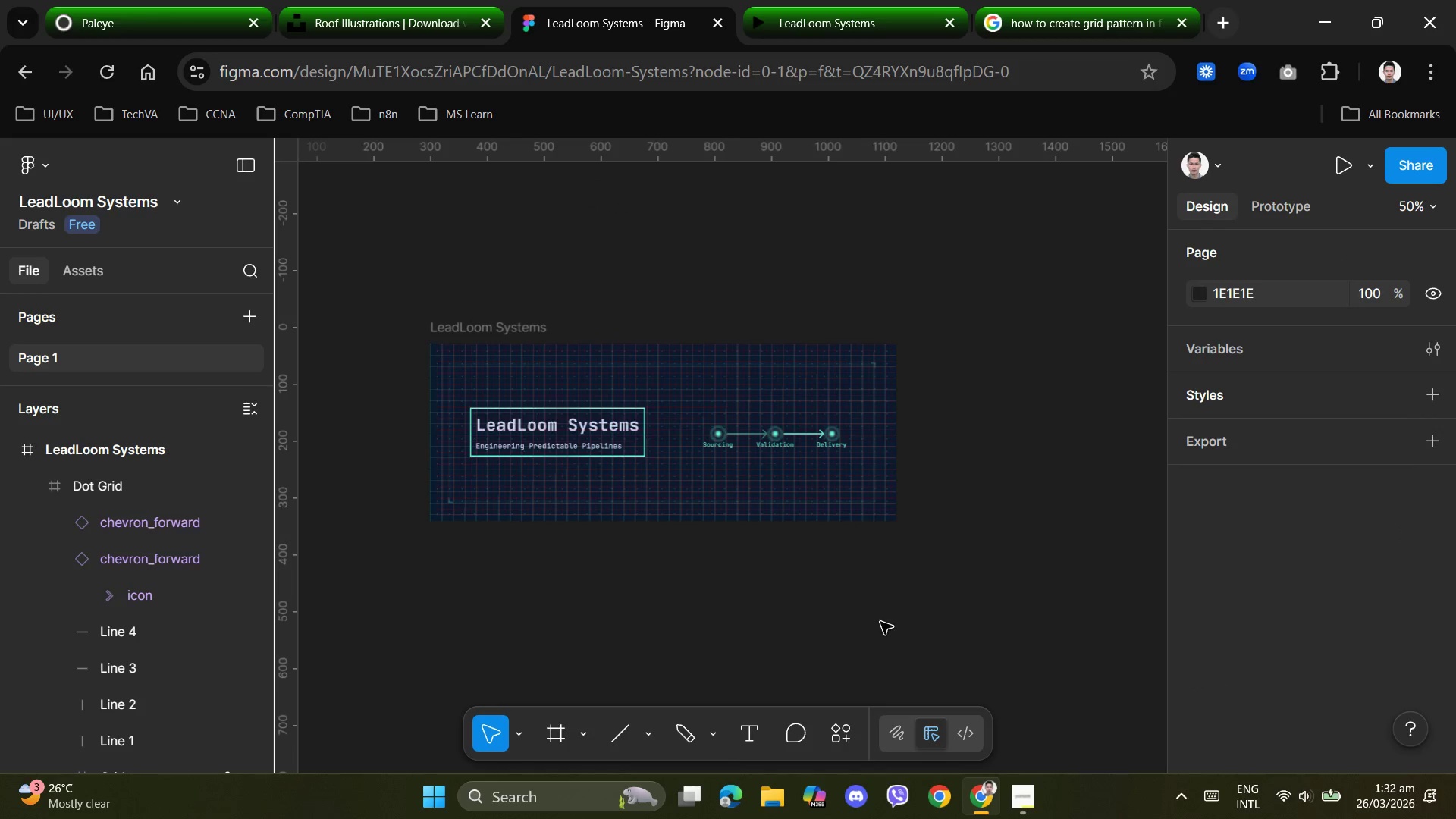 
hold_key(key=ControlLeft, duration=1.5)
scroll: coordinate [880, 621], scroll_direction: up, amount: 9.0
 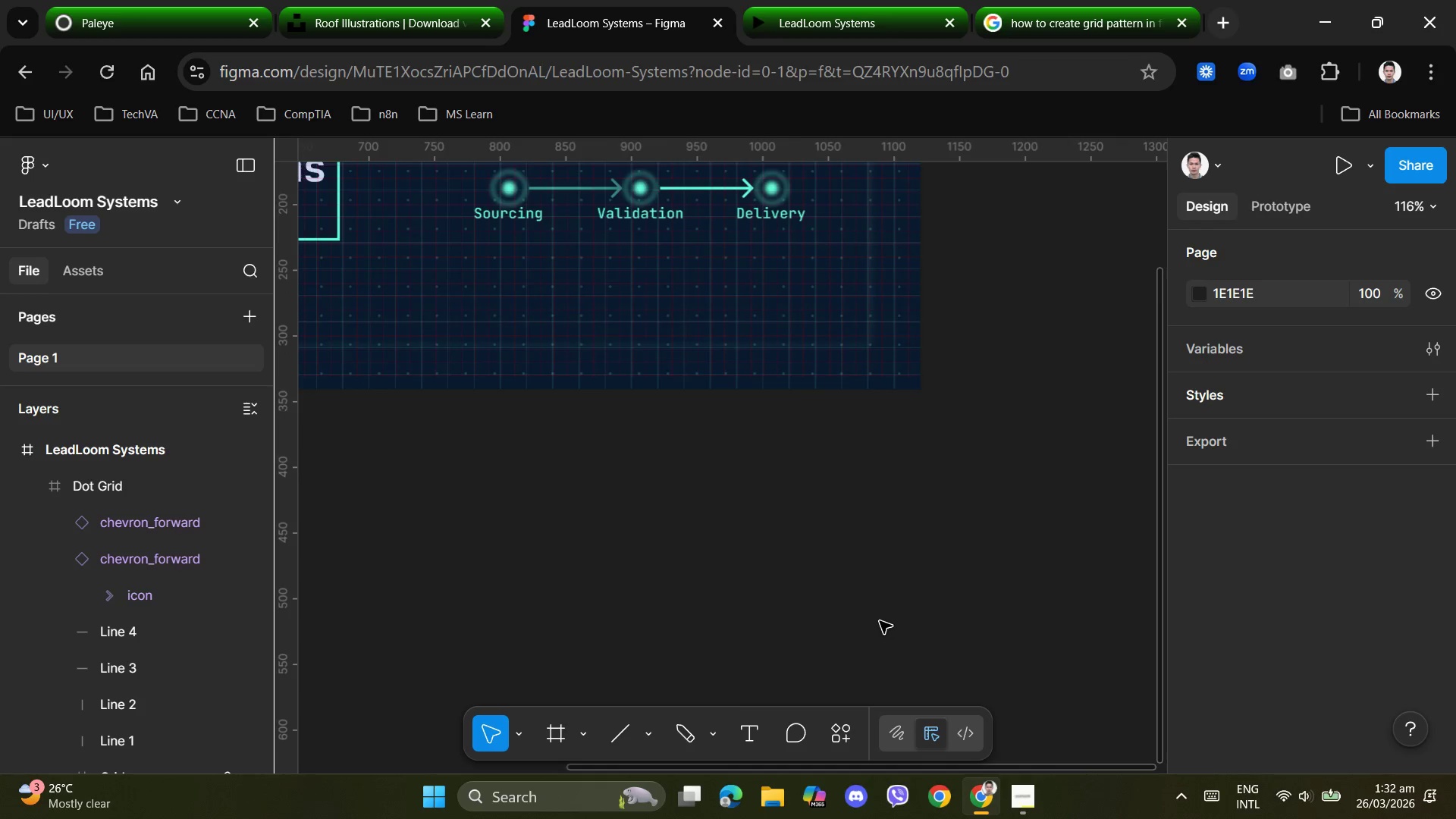 
hold_key(key=ControlLeft, duration=1.51)
 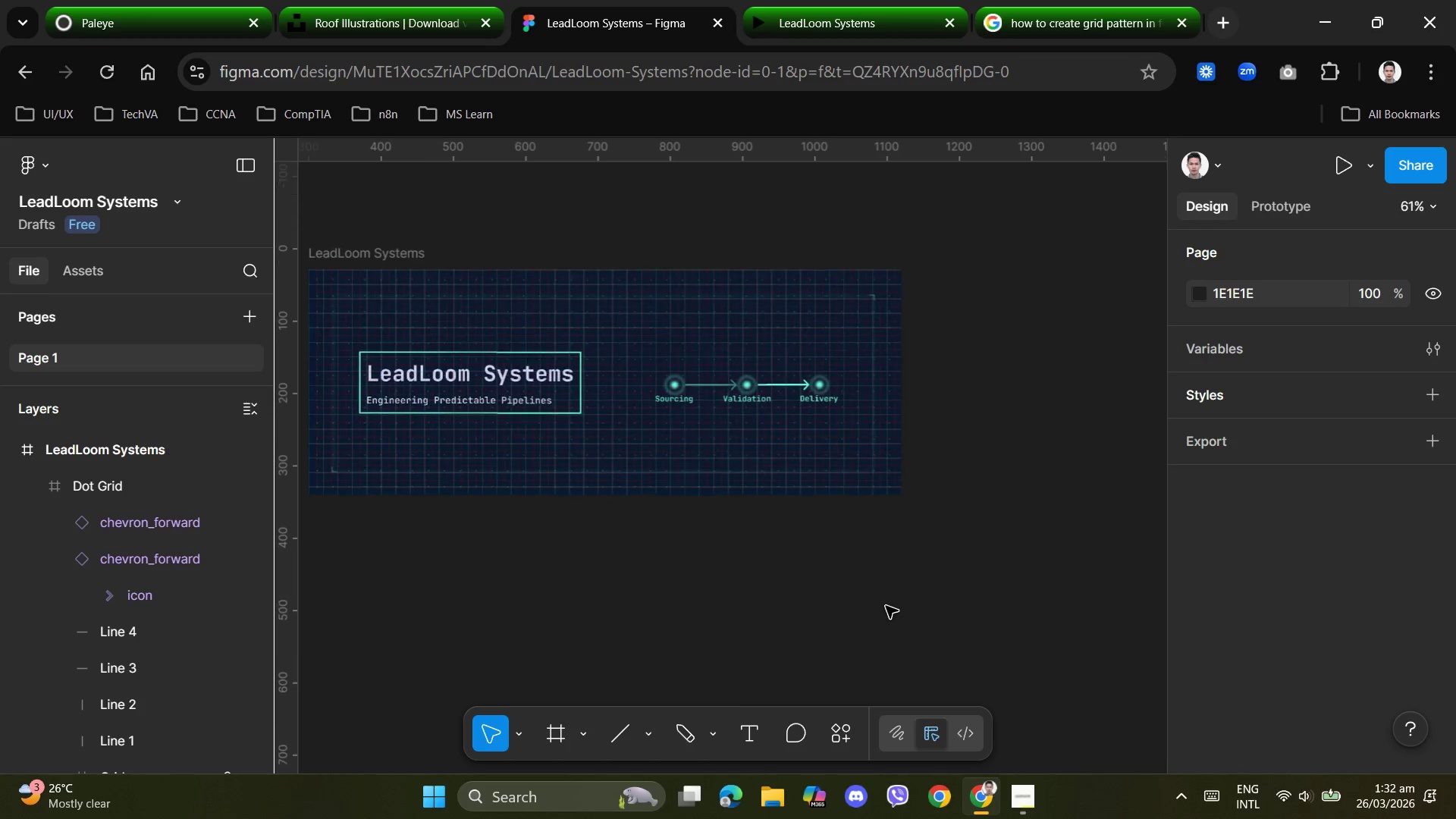 
hold_key(key=ControlLeft, duration=1.05)
 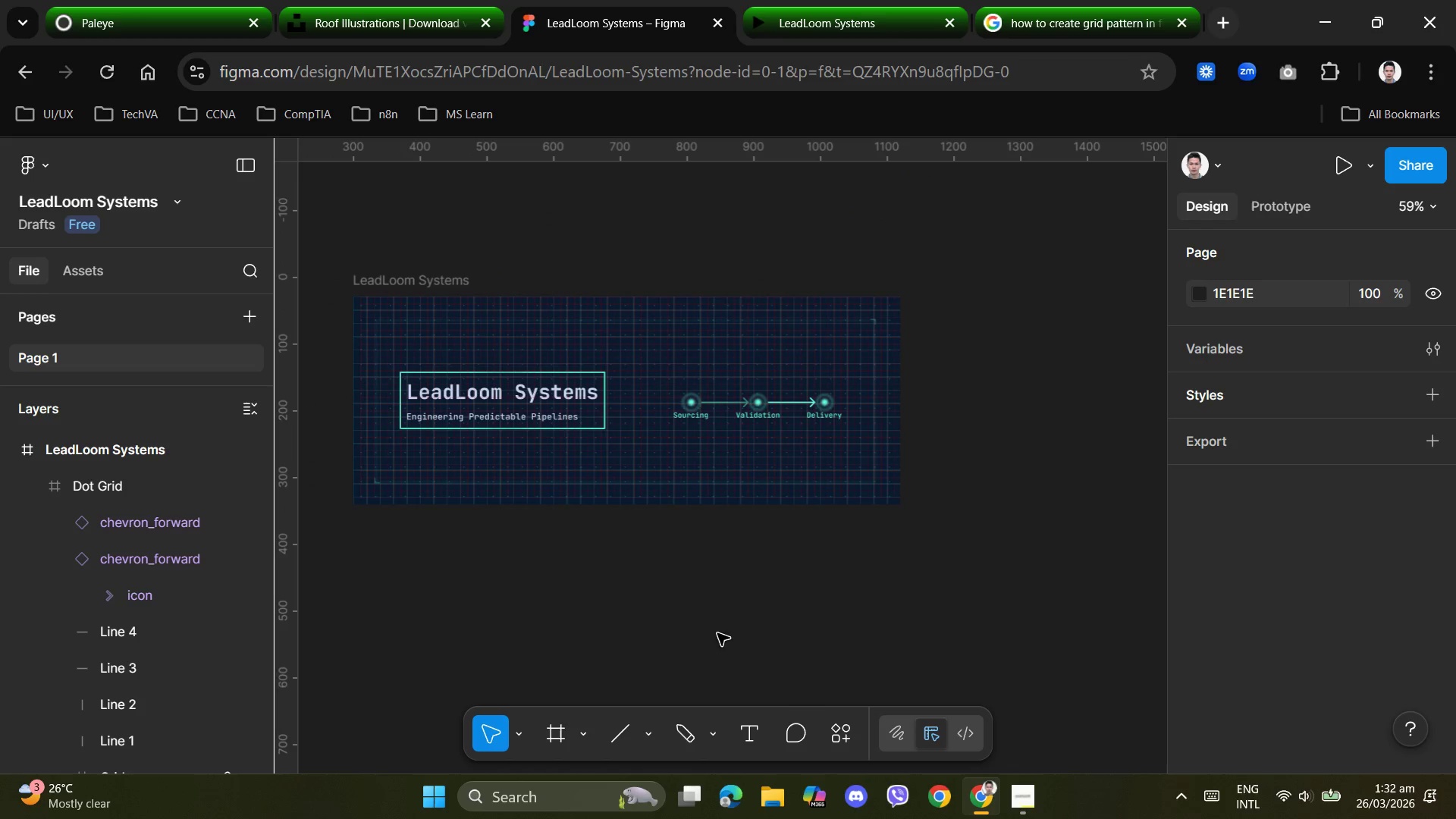 
scroll: coordinate [880, 621], scroll_direction: down, amount: 8.0
 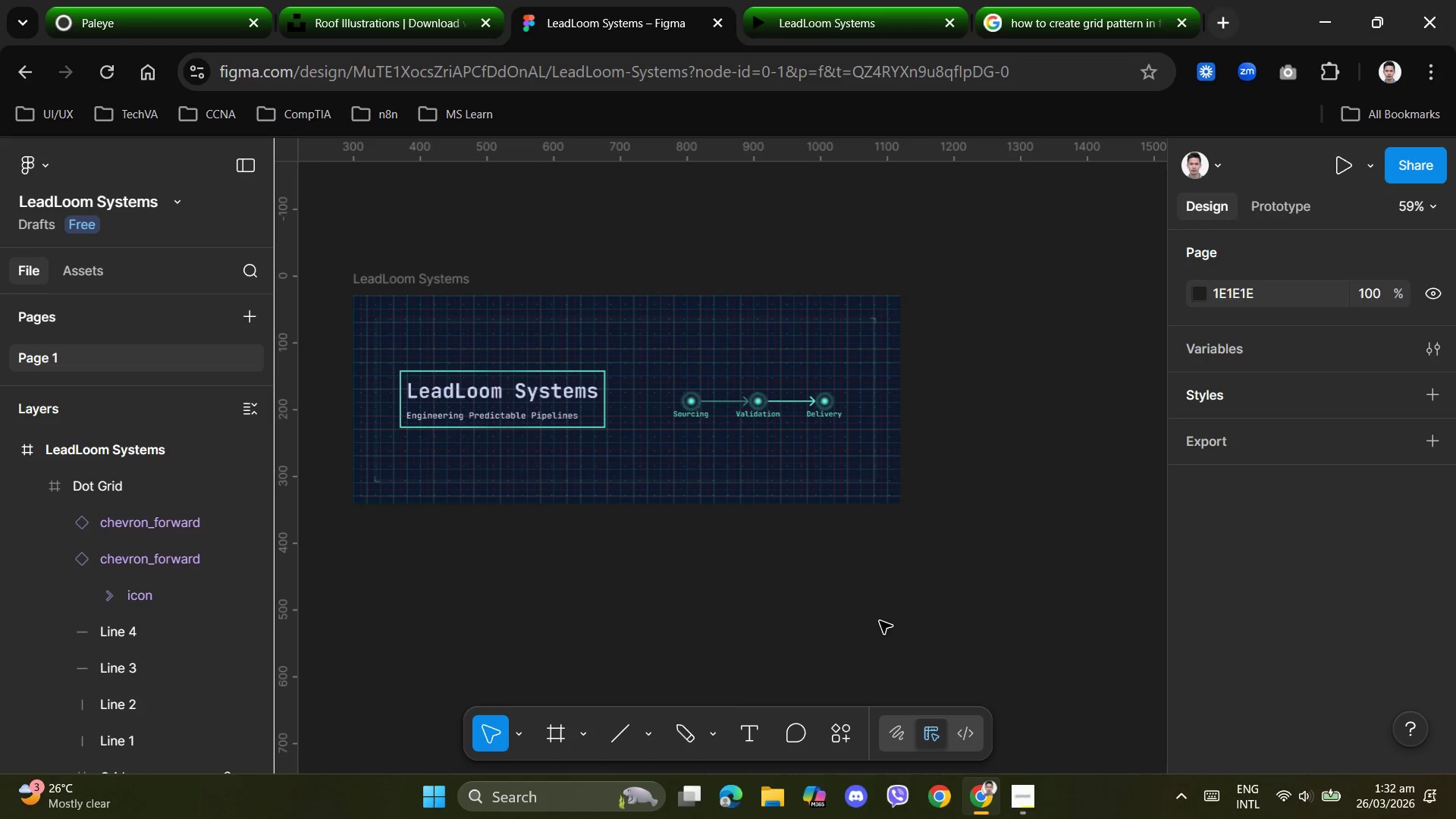 
scroll: coordinate [888, 625], scroll_direction: none, amount: 0.0
 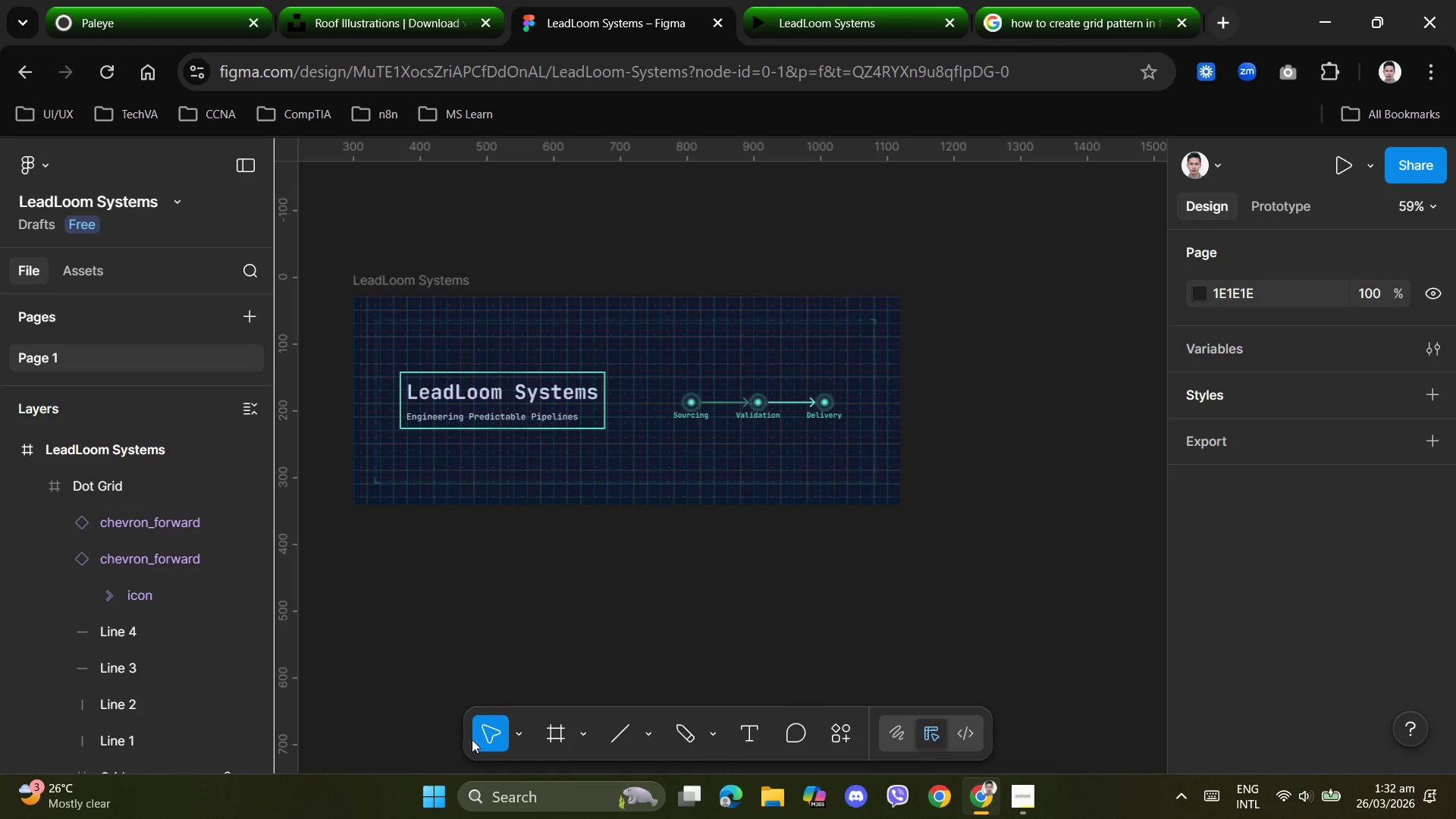 
left_click([514, 739])
 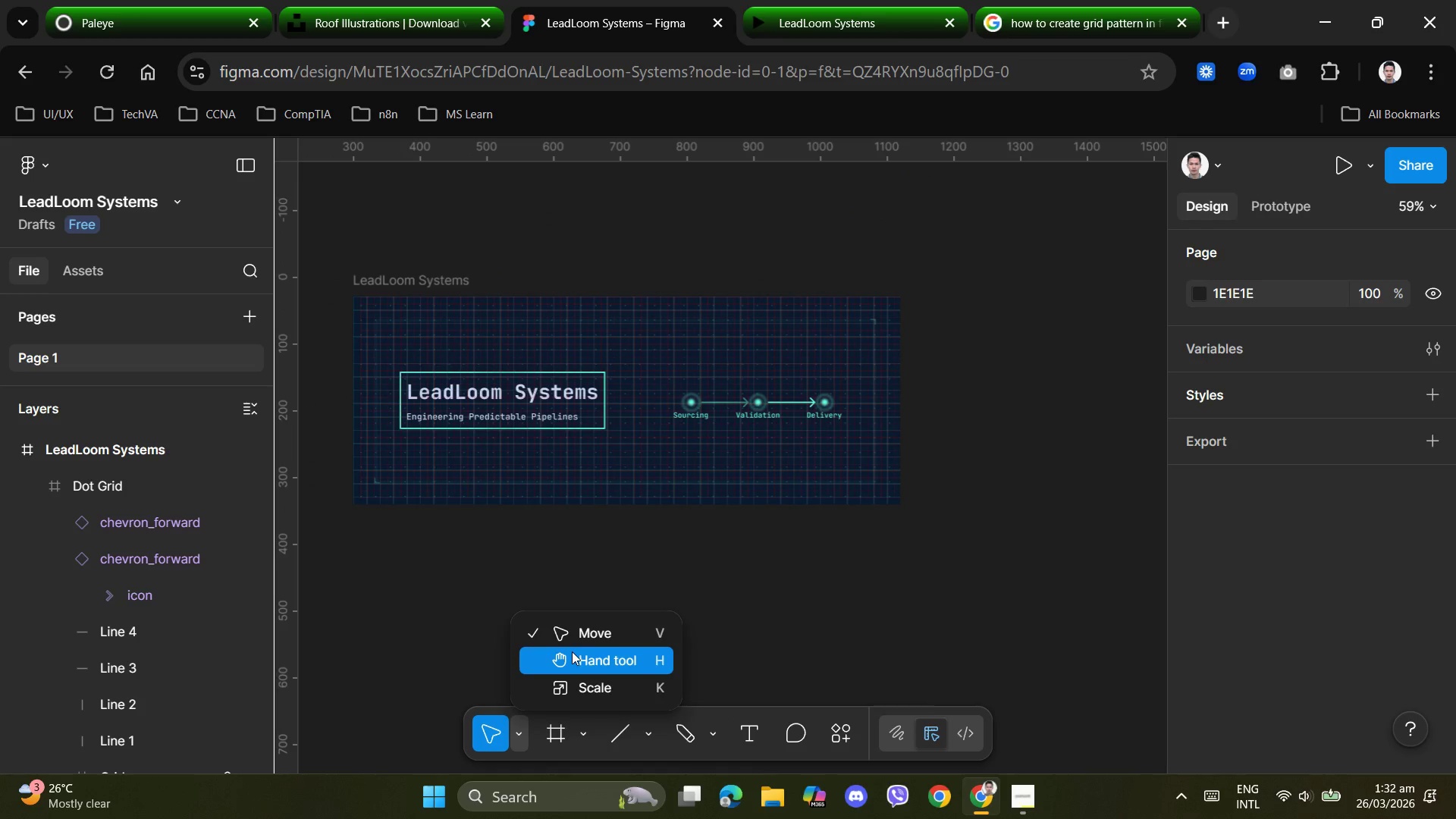 
left_click_drag(start_coordinate=[493, 610], to_coordinate=[644, 676])
 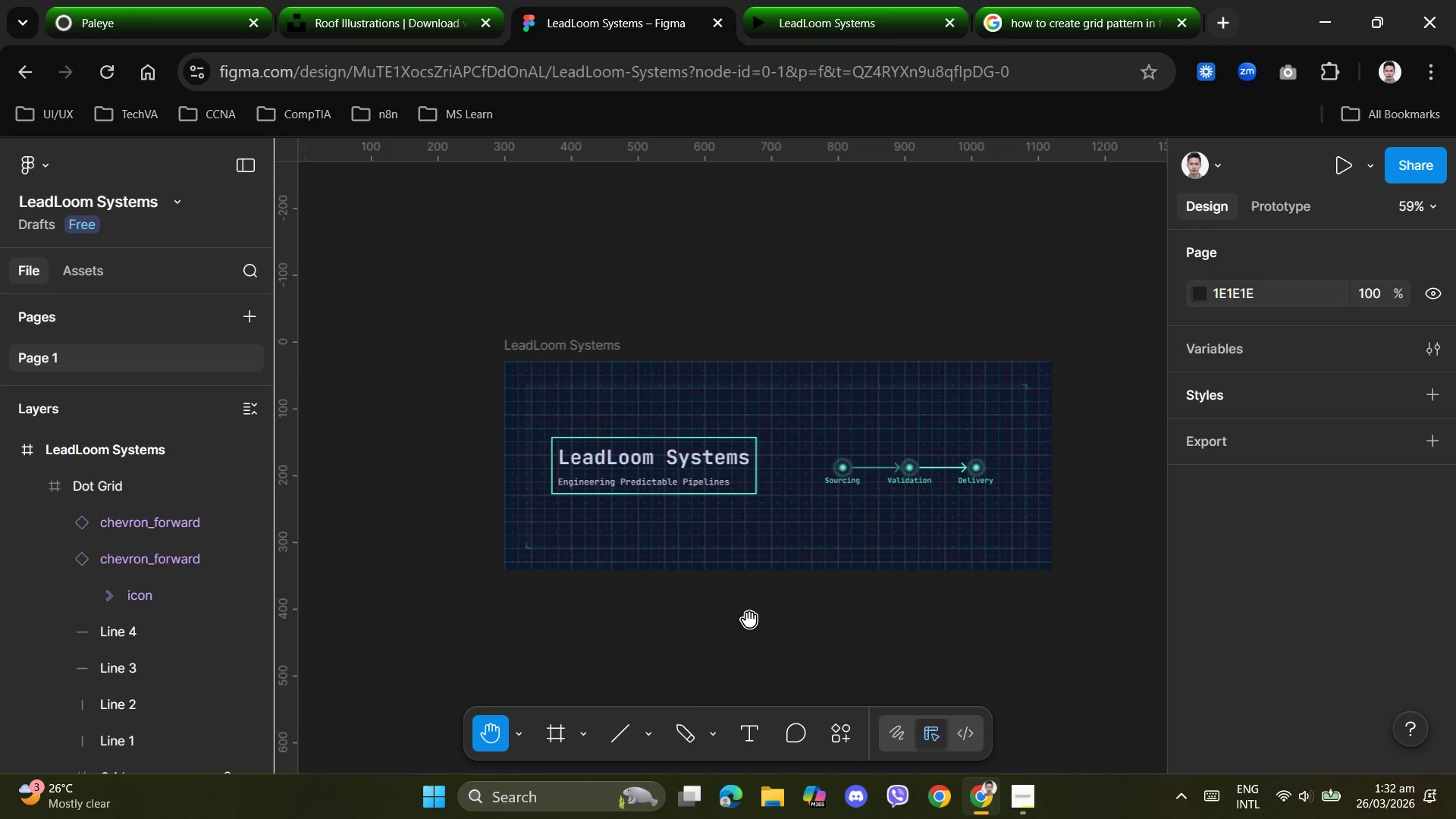 
hold_key(key=ControlLeft, duration=0.97)
scroll: coordinate [749, 620], scroll_direction: up, amount: 7.0
 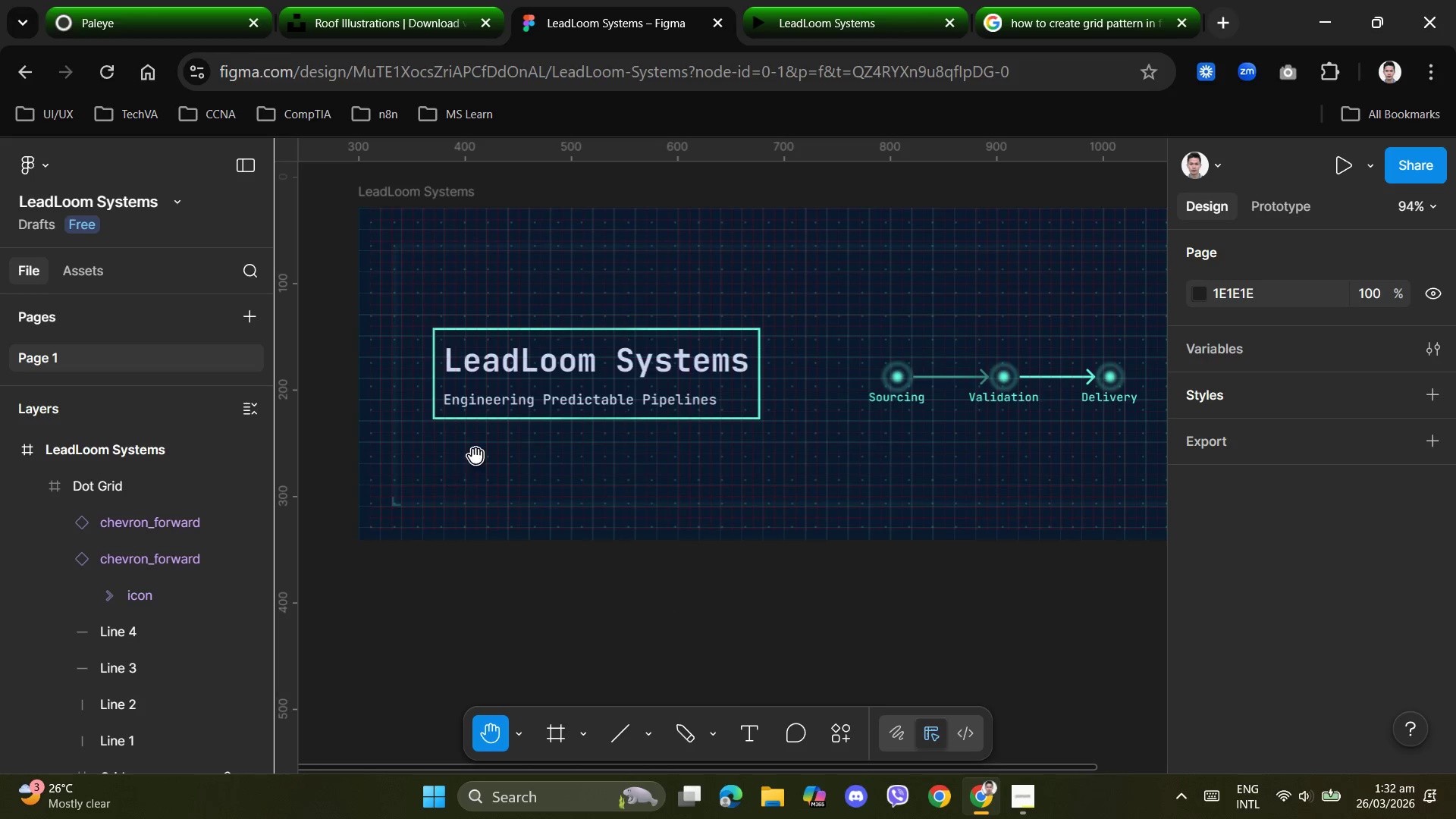 
wait(10.44)
 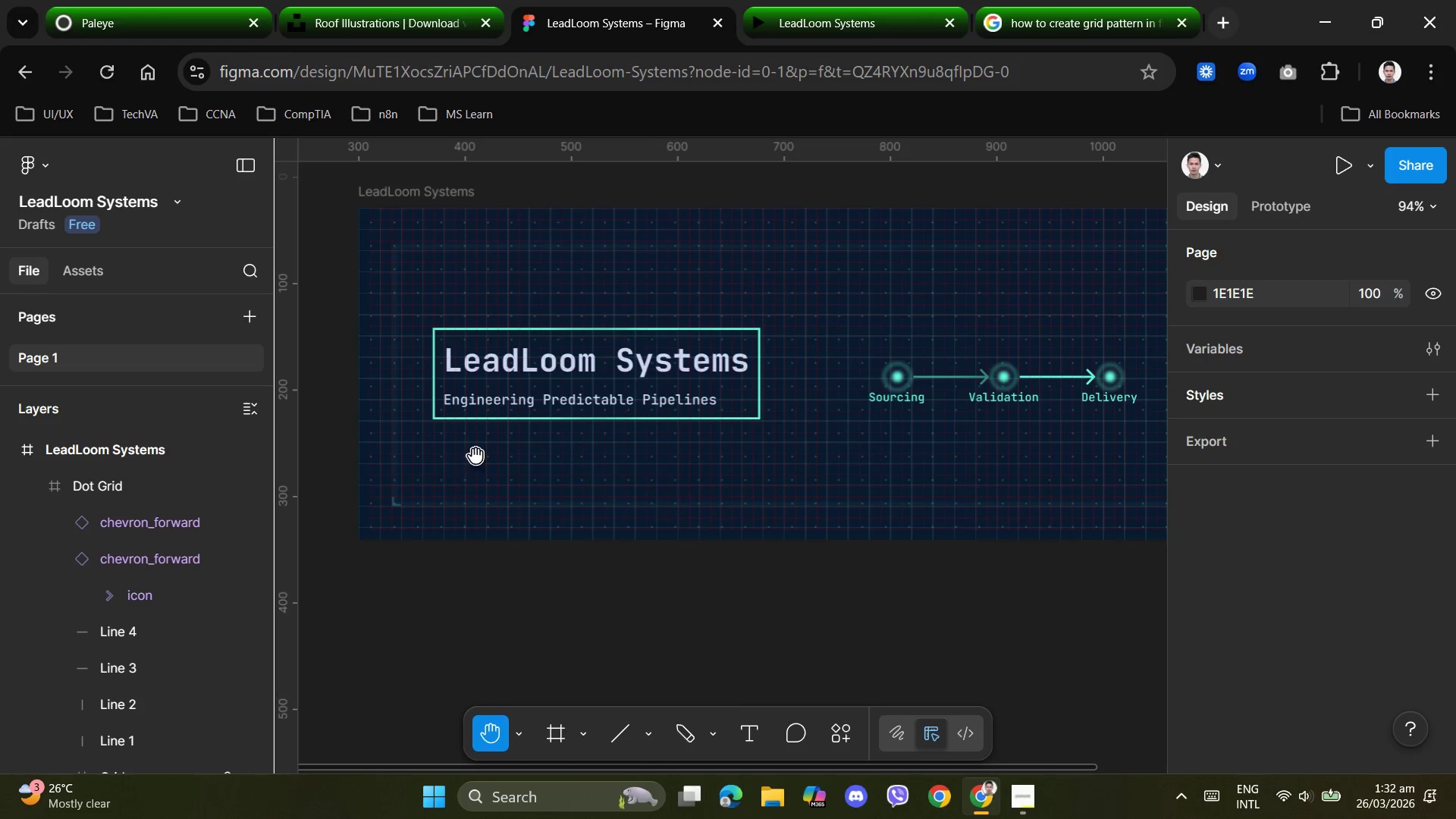 
scroll: coordinate [758, 474], scroll_direction: down, amount: 1.0
 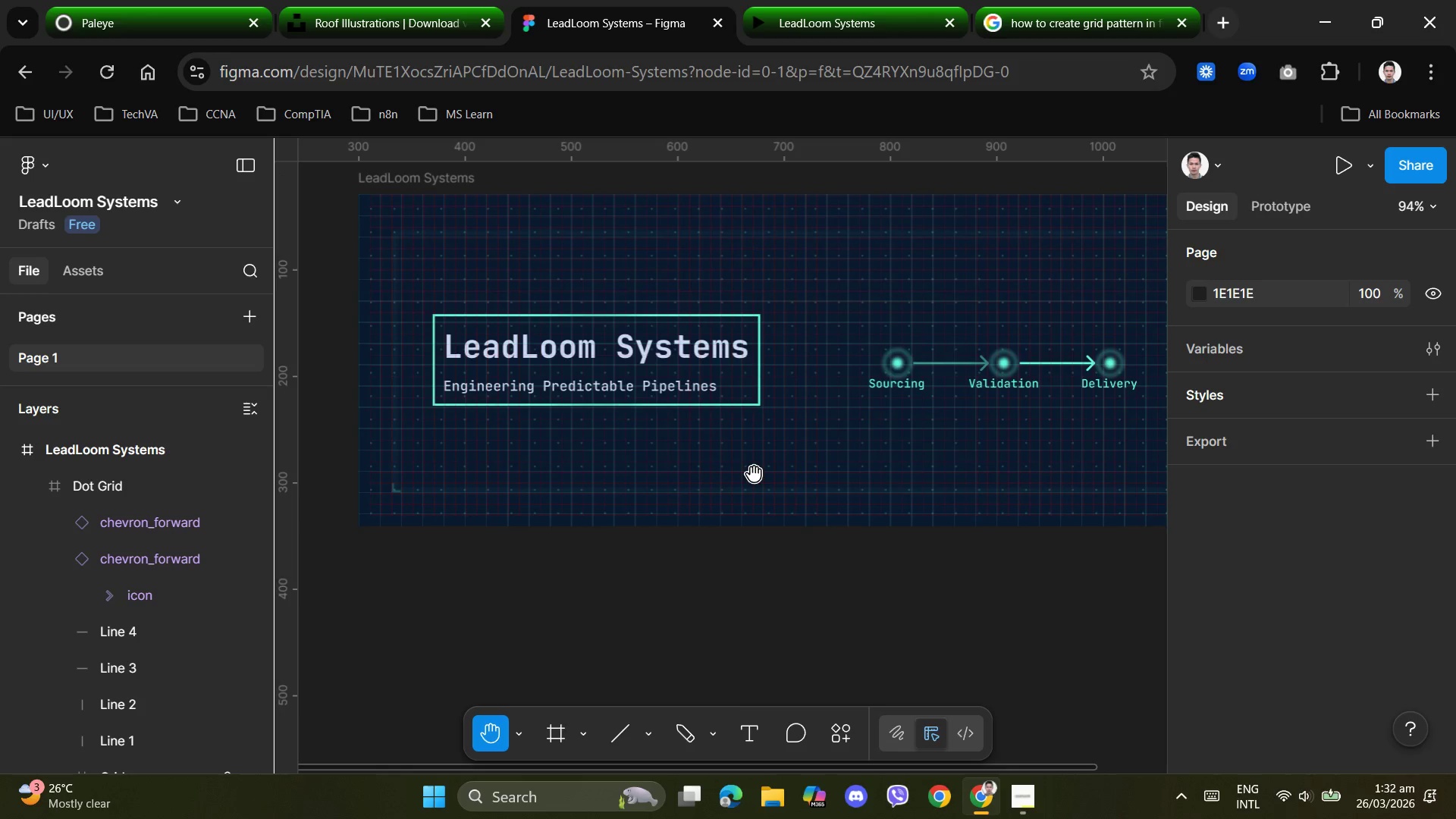 
scroll: coordinate [754, 474], scroll_direction: up, amount: 2.0
 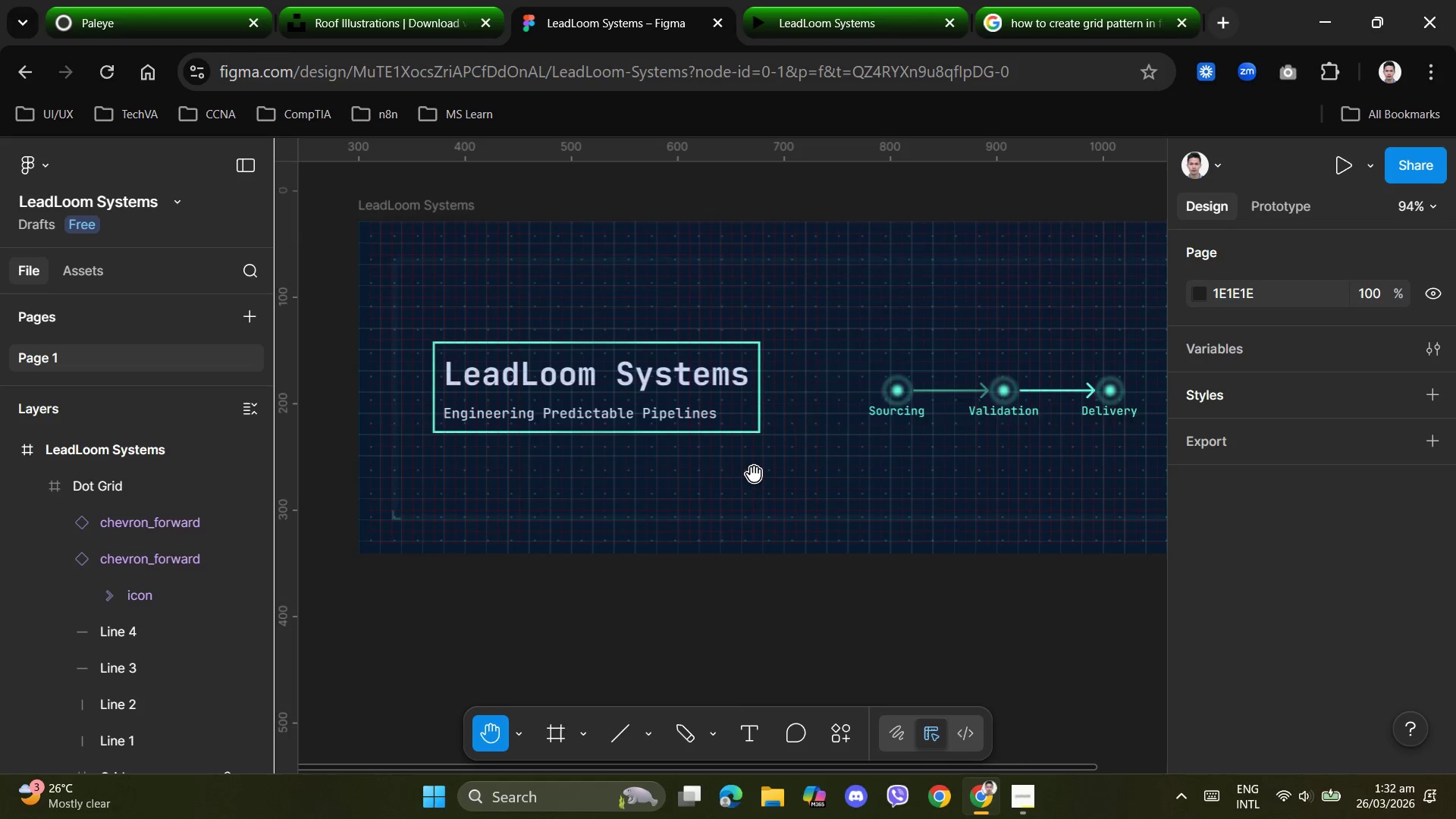 
scroll: coordinate [754, 474], scroll_direction: down, amount: 1.0
 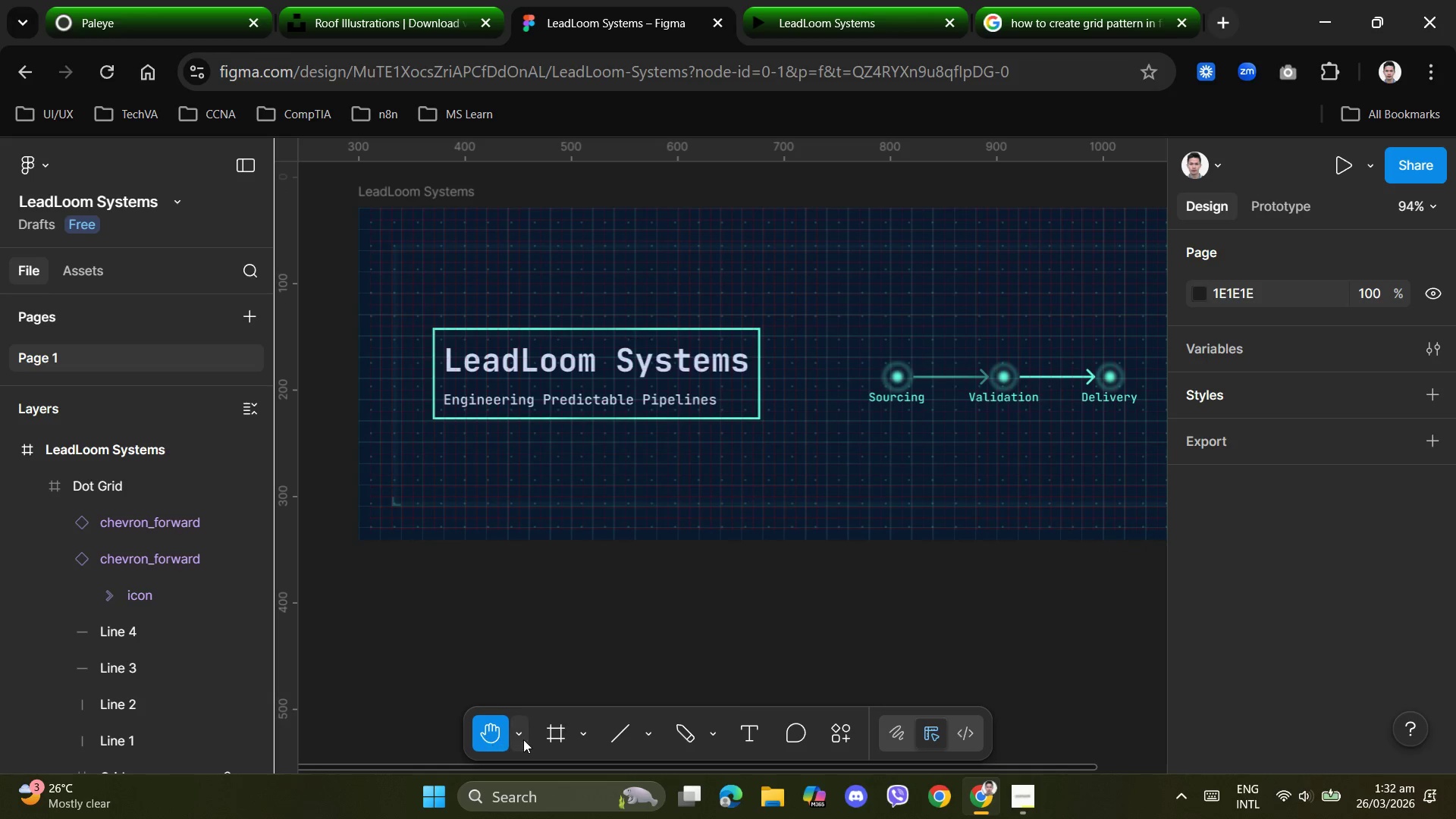 
left_click([523, 739])
 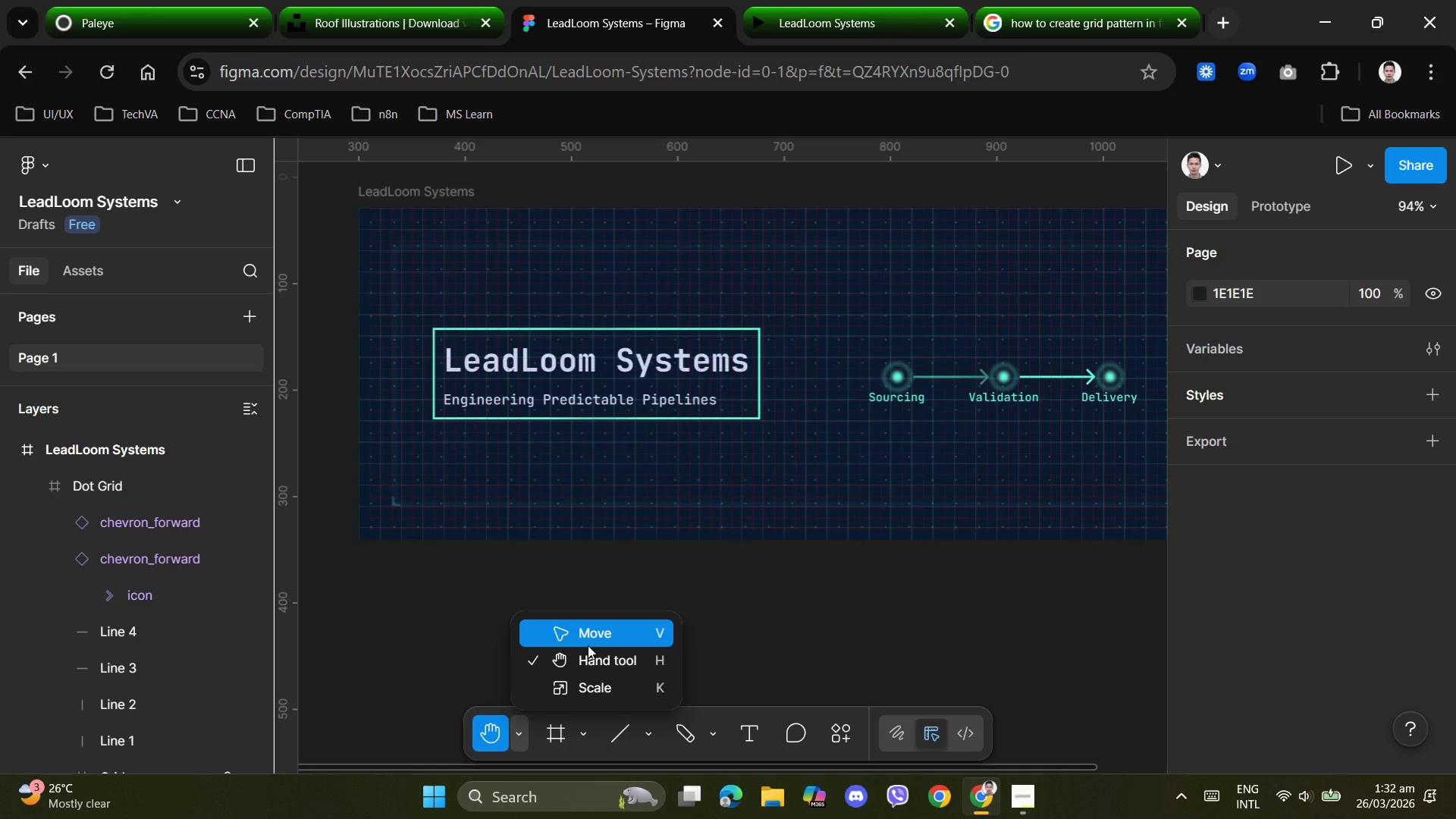 
left_click([588, 645])
 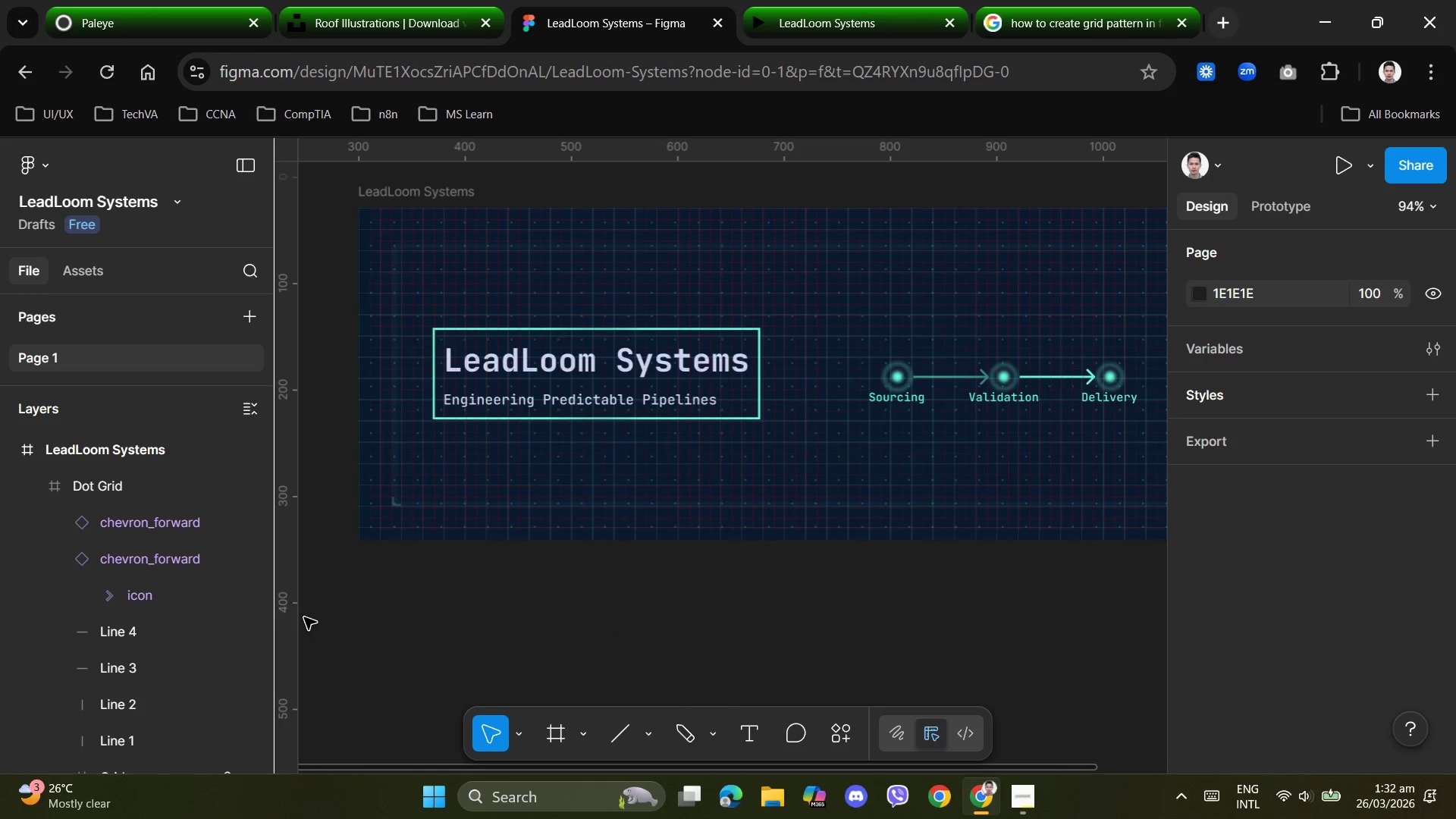 
scroll: coordinate [287, 620], scroll_direction: down, amount: 4.0
 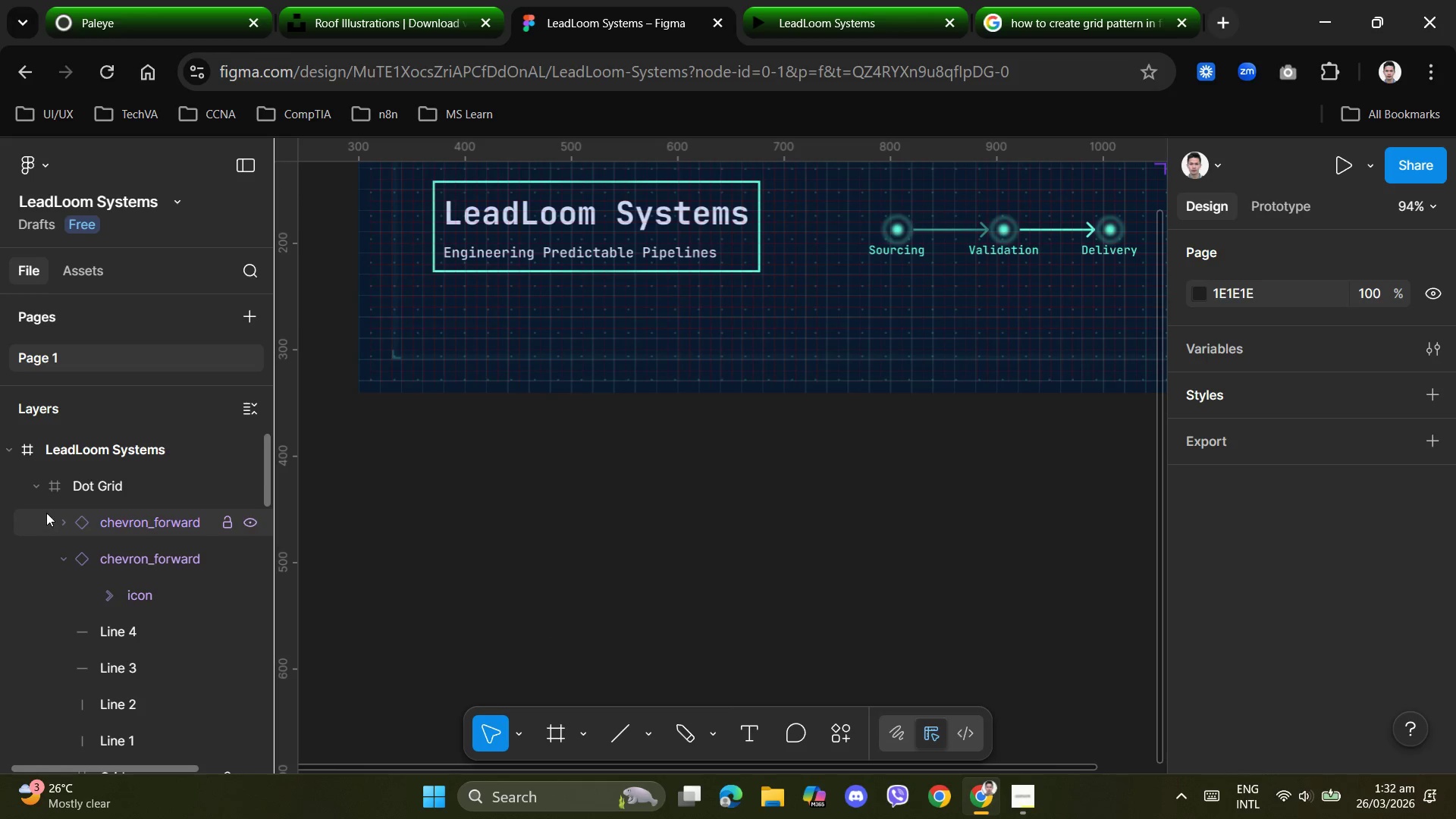 
left_click([36, 486])
 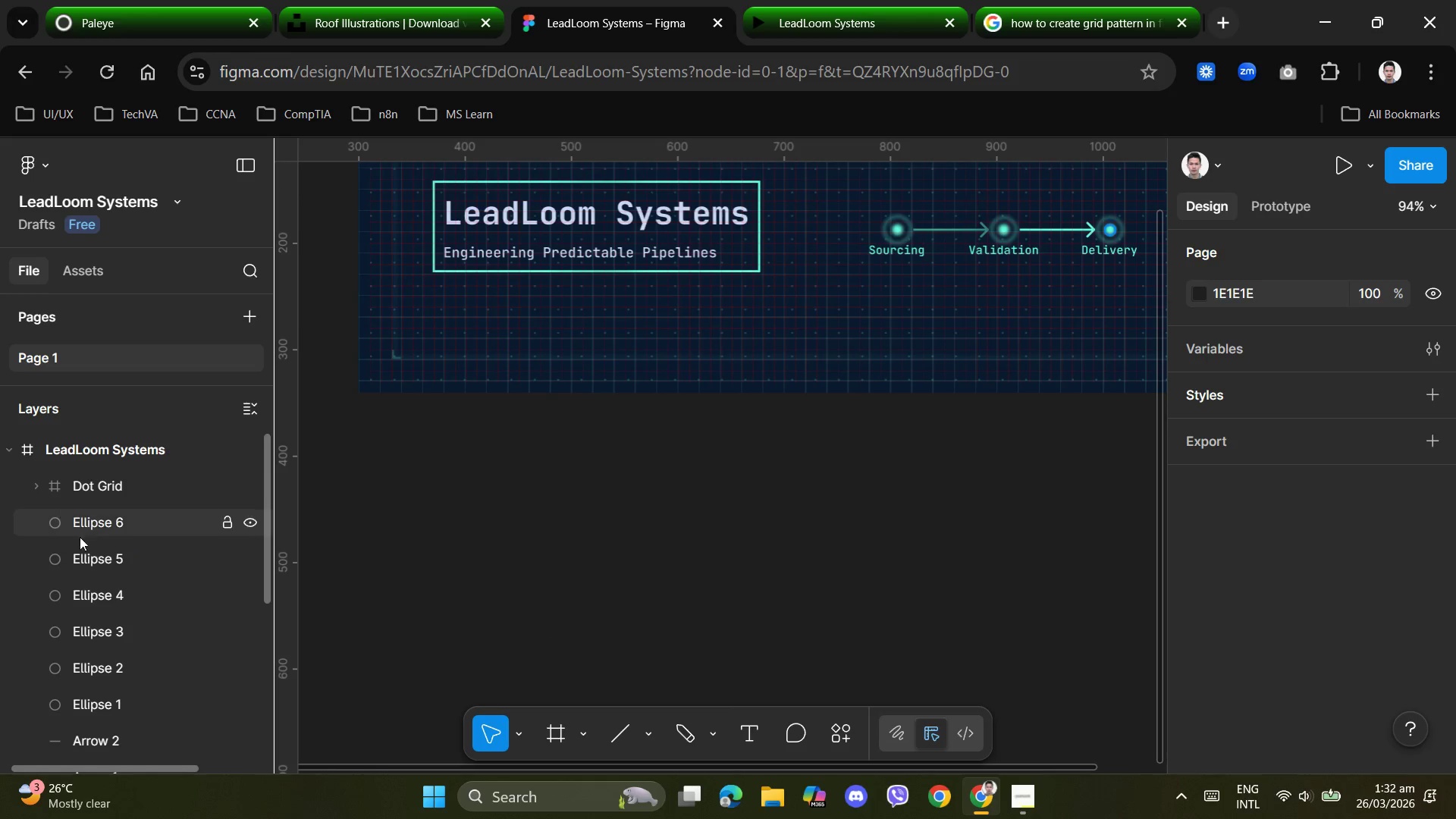 
scroll: coordinate [80, 548], scroll_direction: down, amount: 5.0
 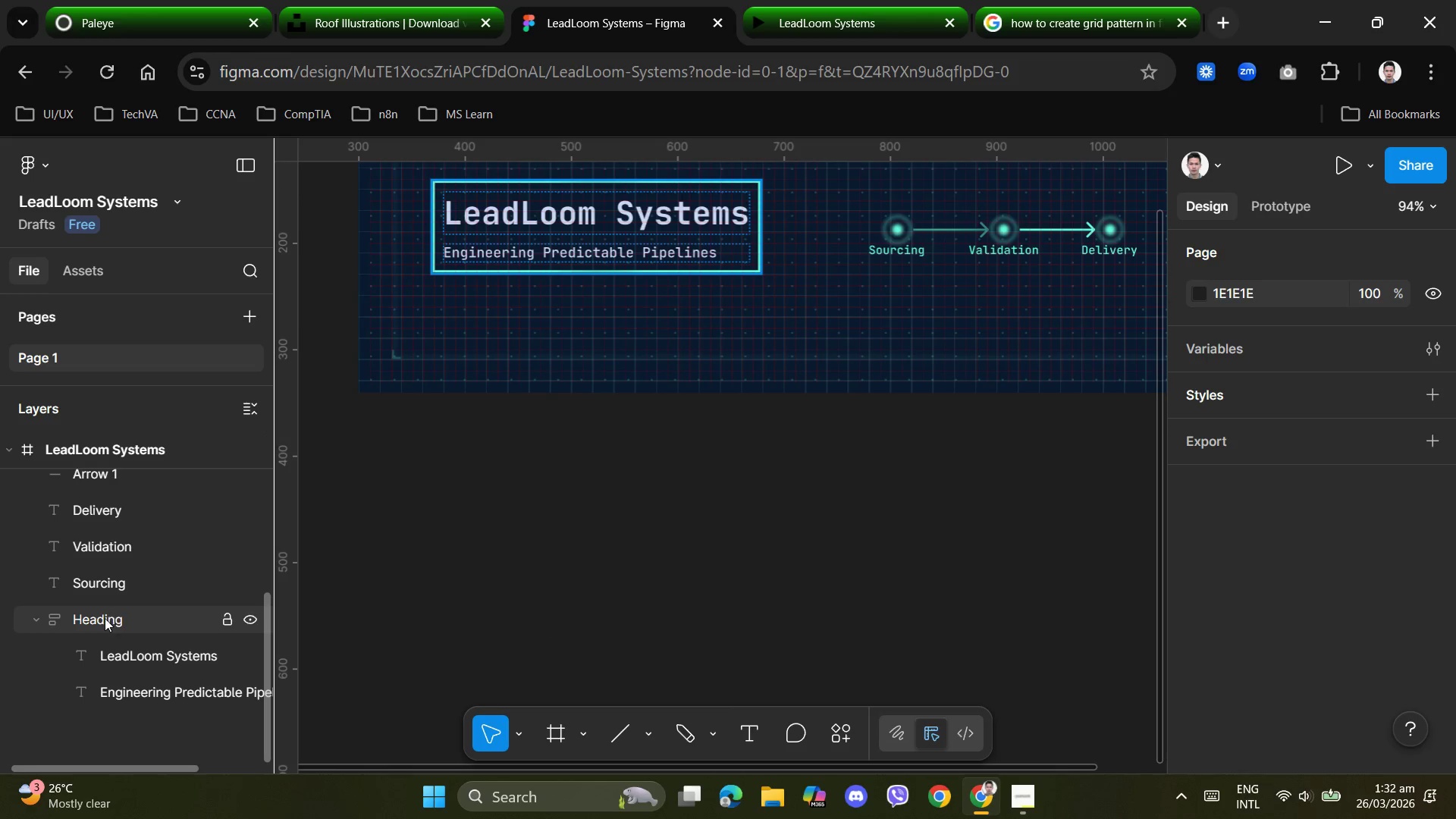 
left_click([104, 618])
 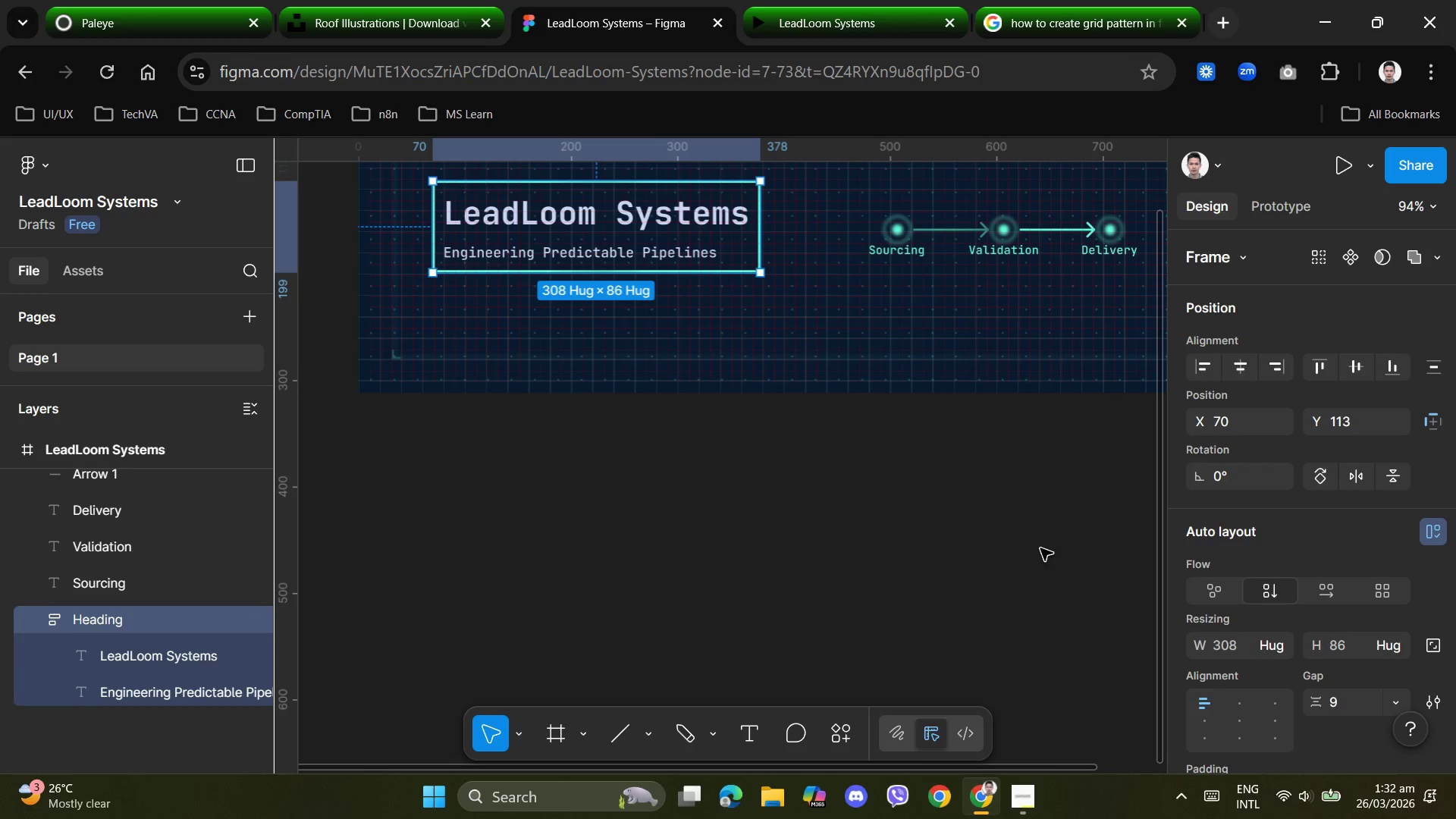 
left_click([1238, 368])
 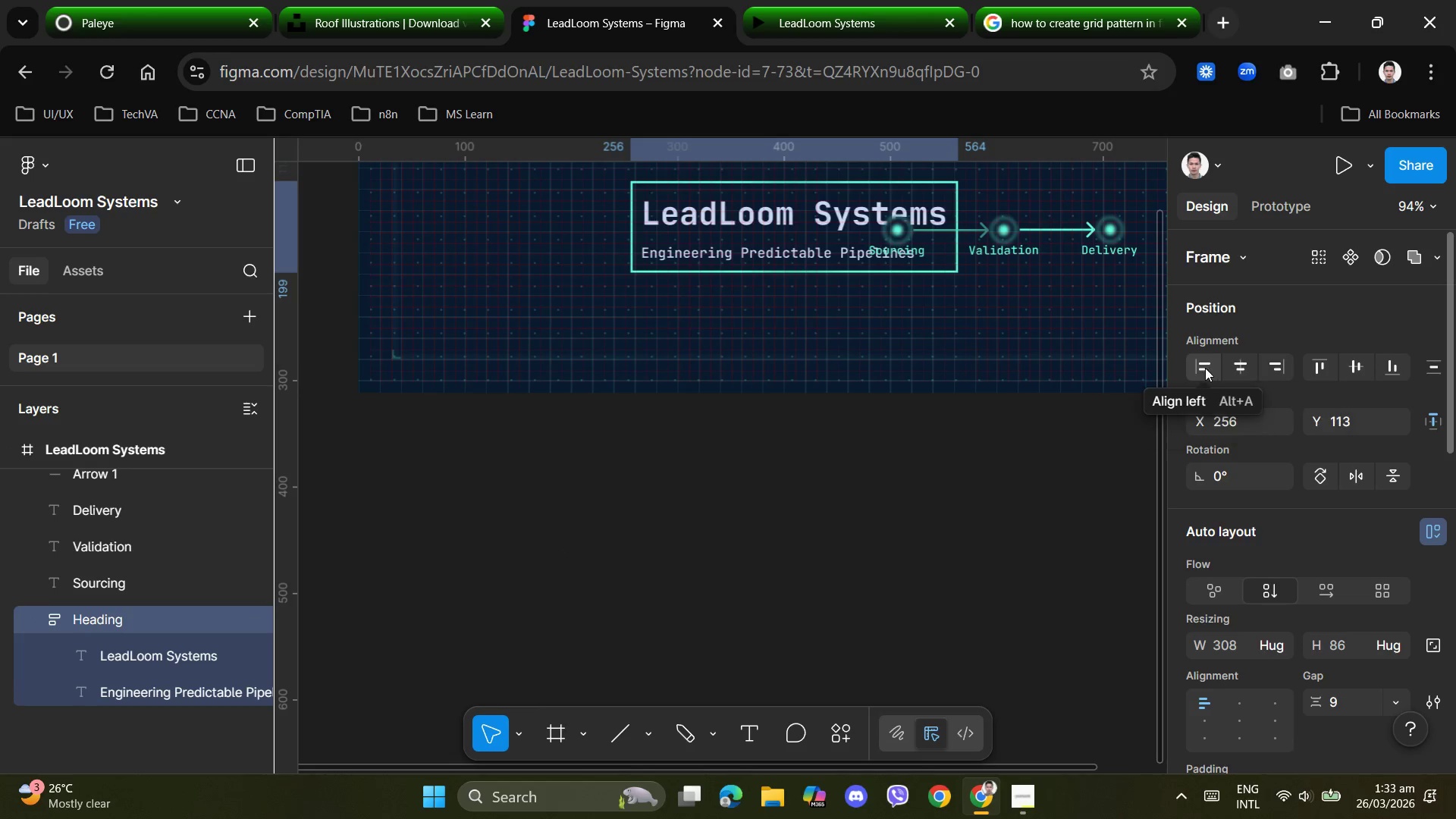 
left_click([1204, 366])
 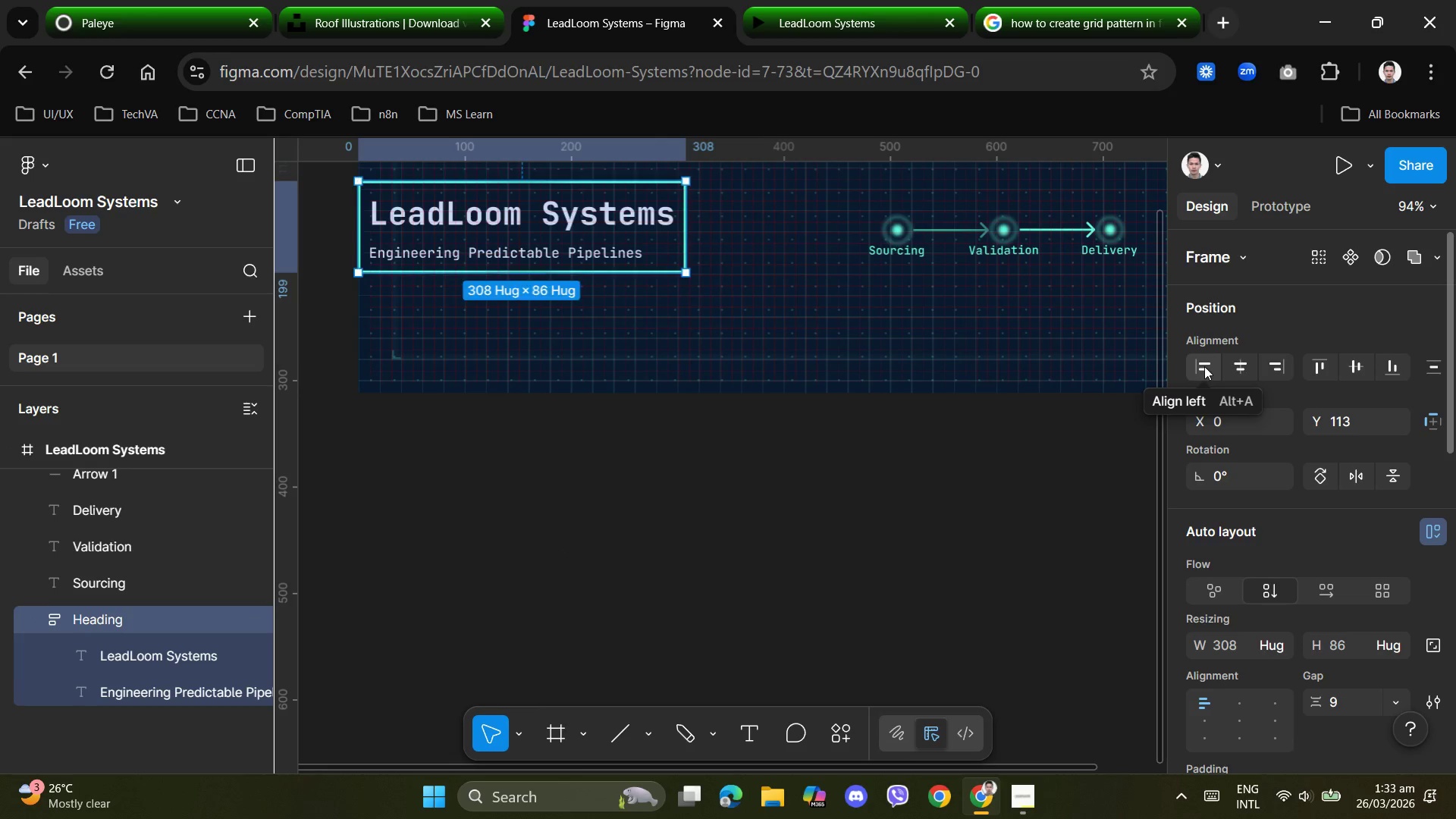 
scroll: coordinate [962, 527], scroll_direction: up, amount: 4.0
 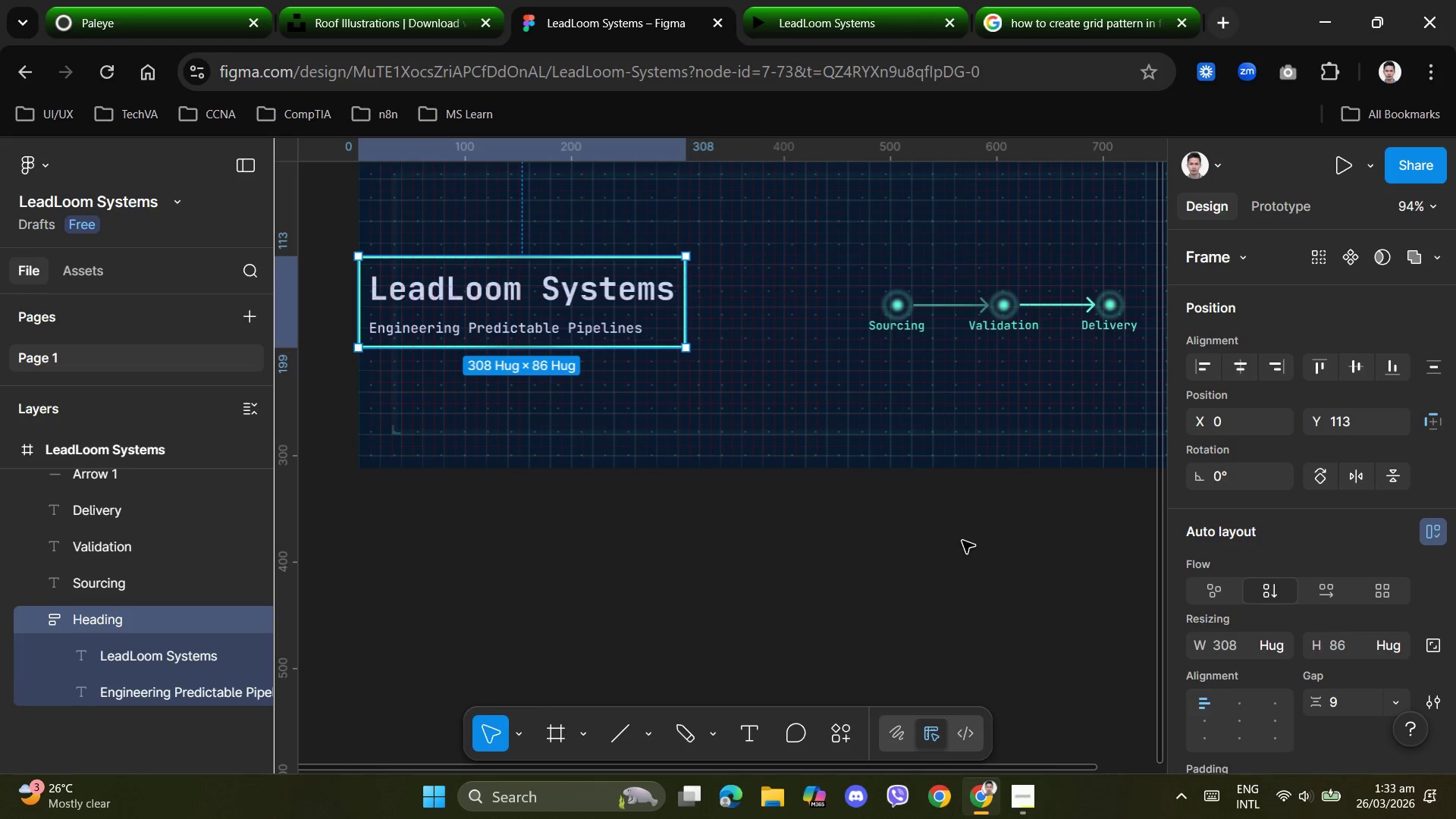 
key(Control+Z)
 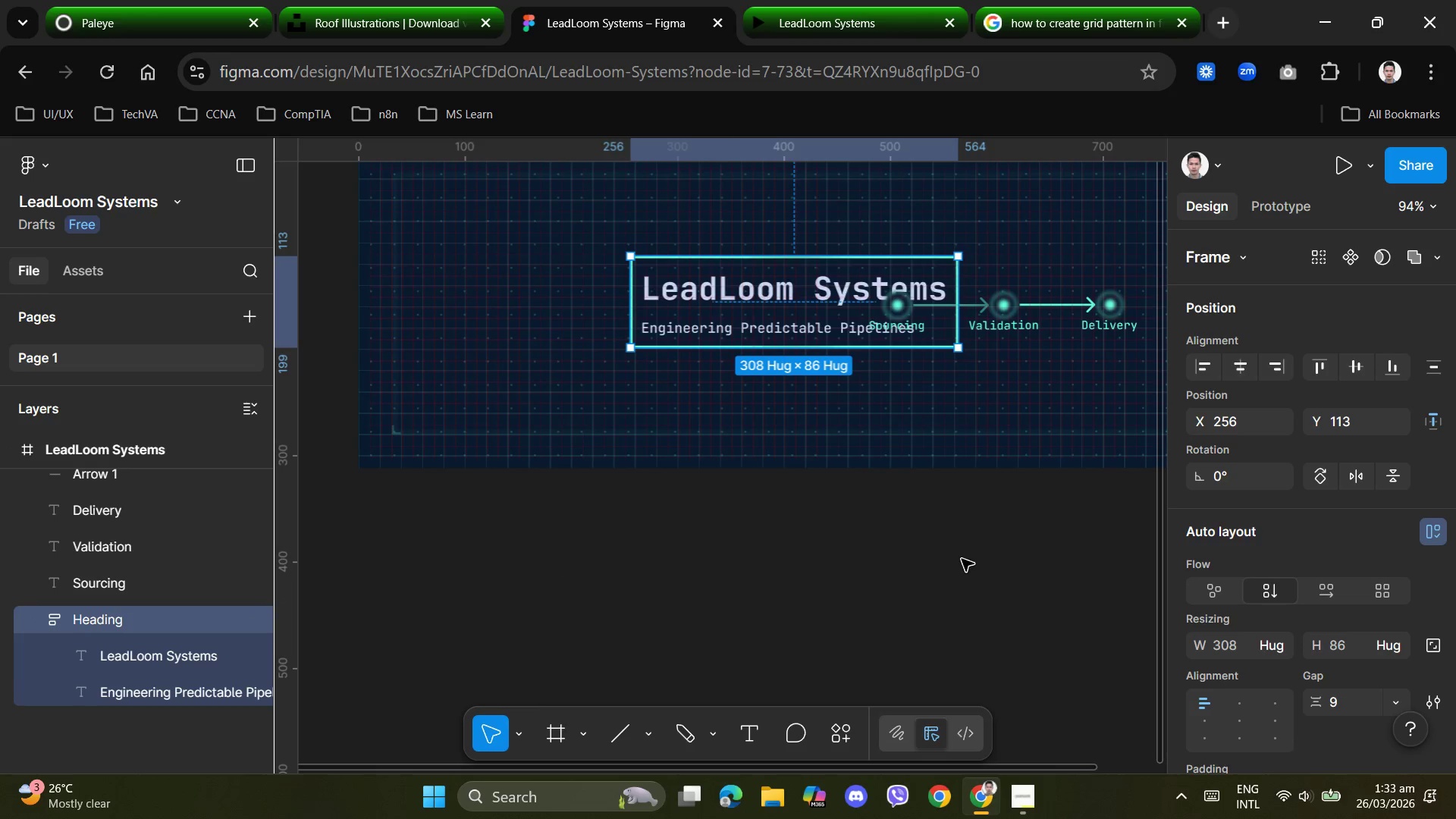 
key(Control+Z)
 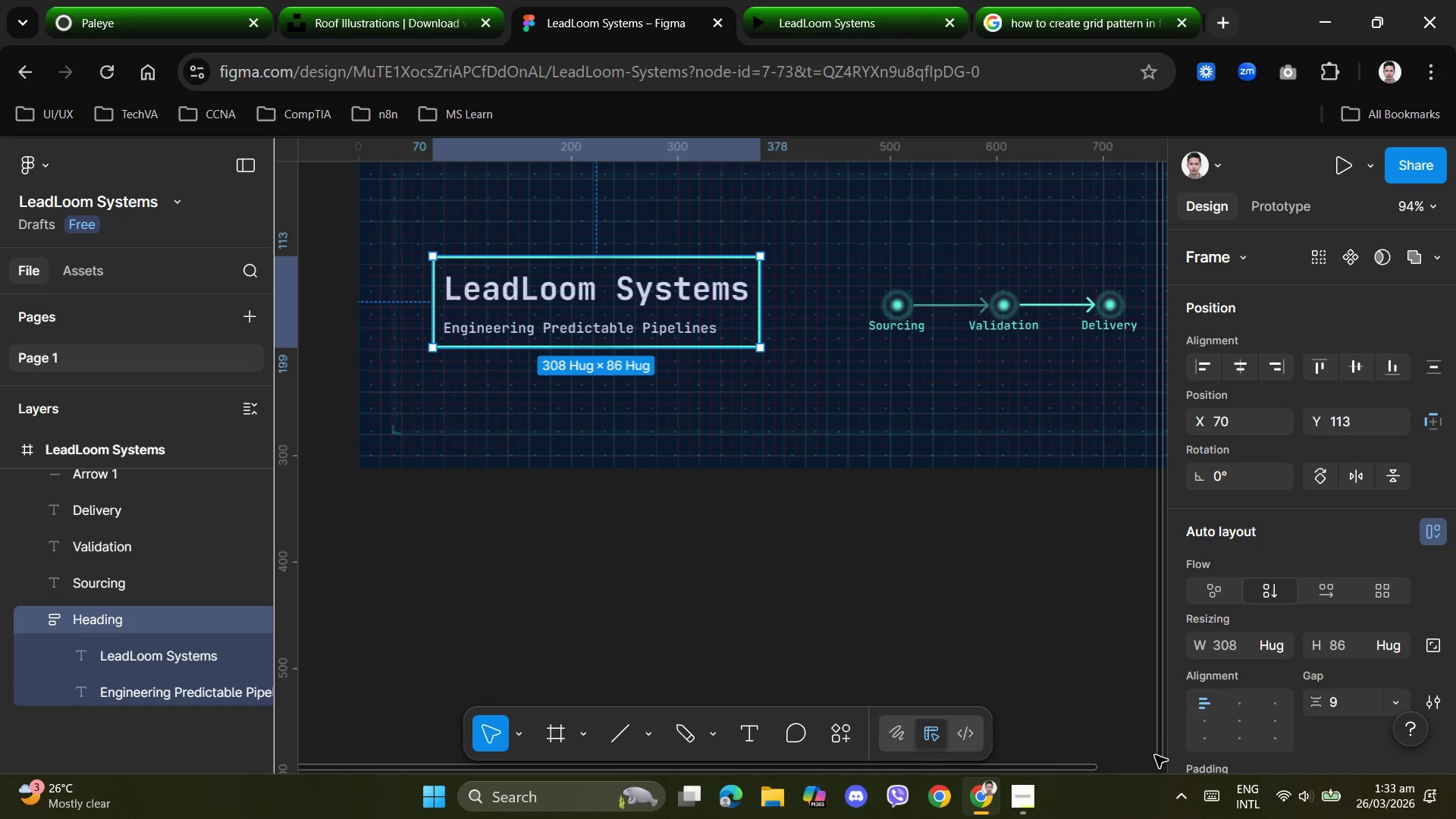 
left_click([1035, 779])